 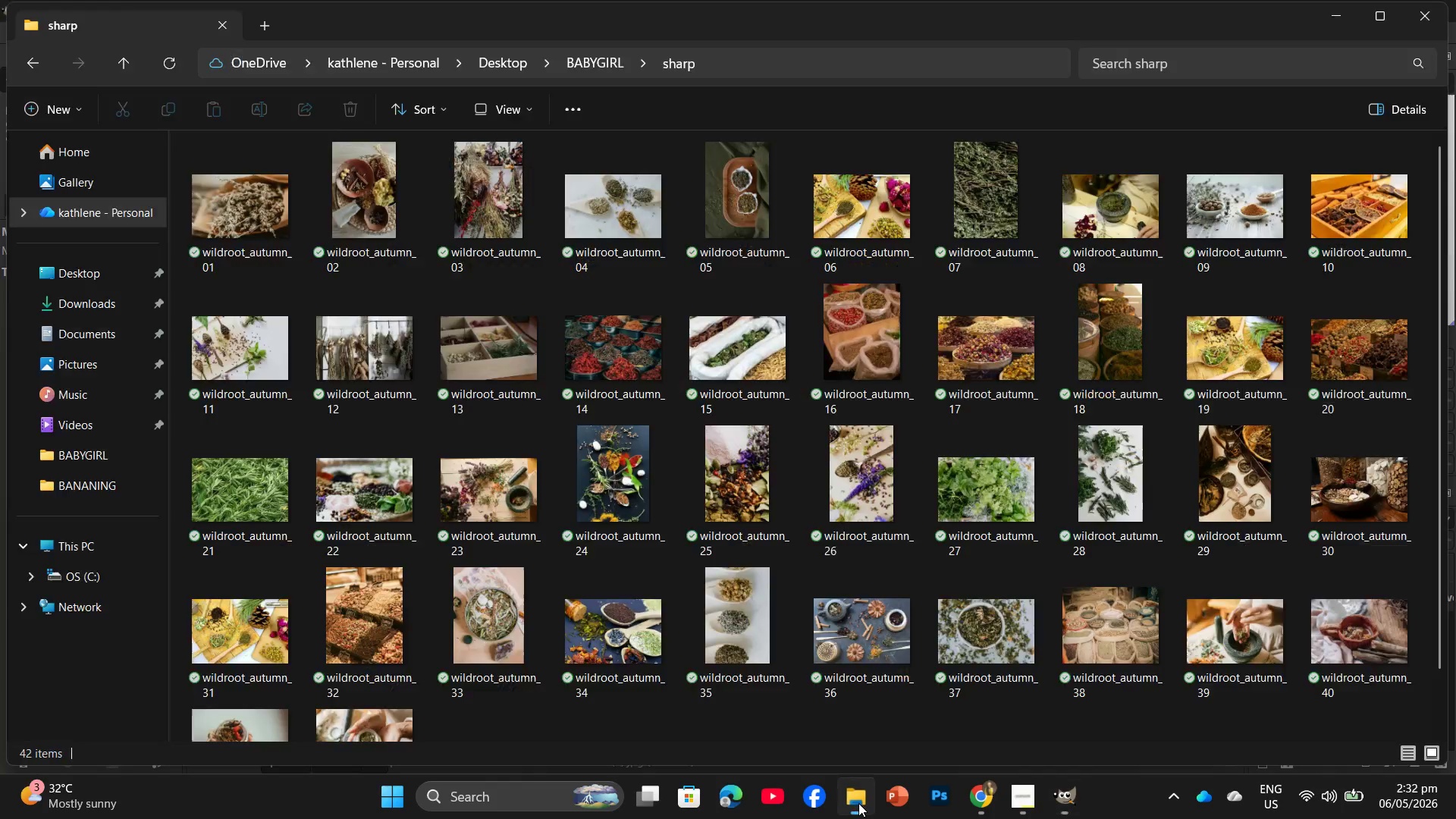 
scroll: coordinate [772, 679], scroll_direction: down, amount: 2.0
 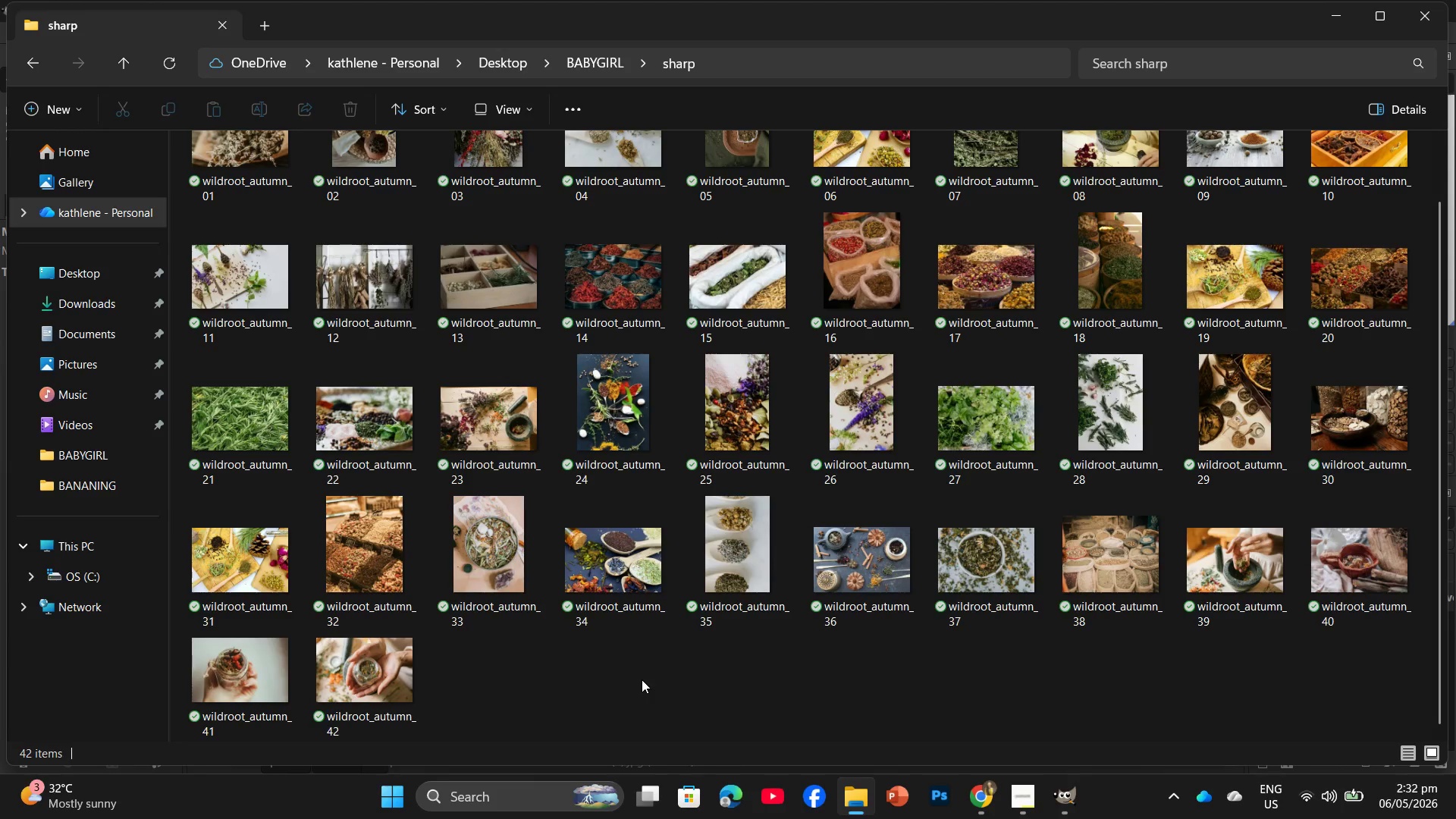 
wait(6.3)
 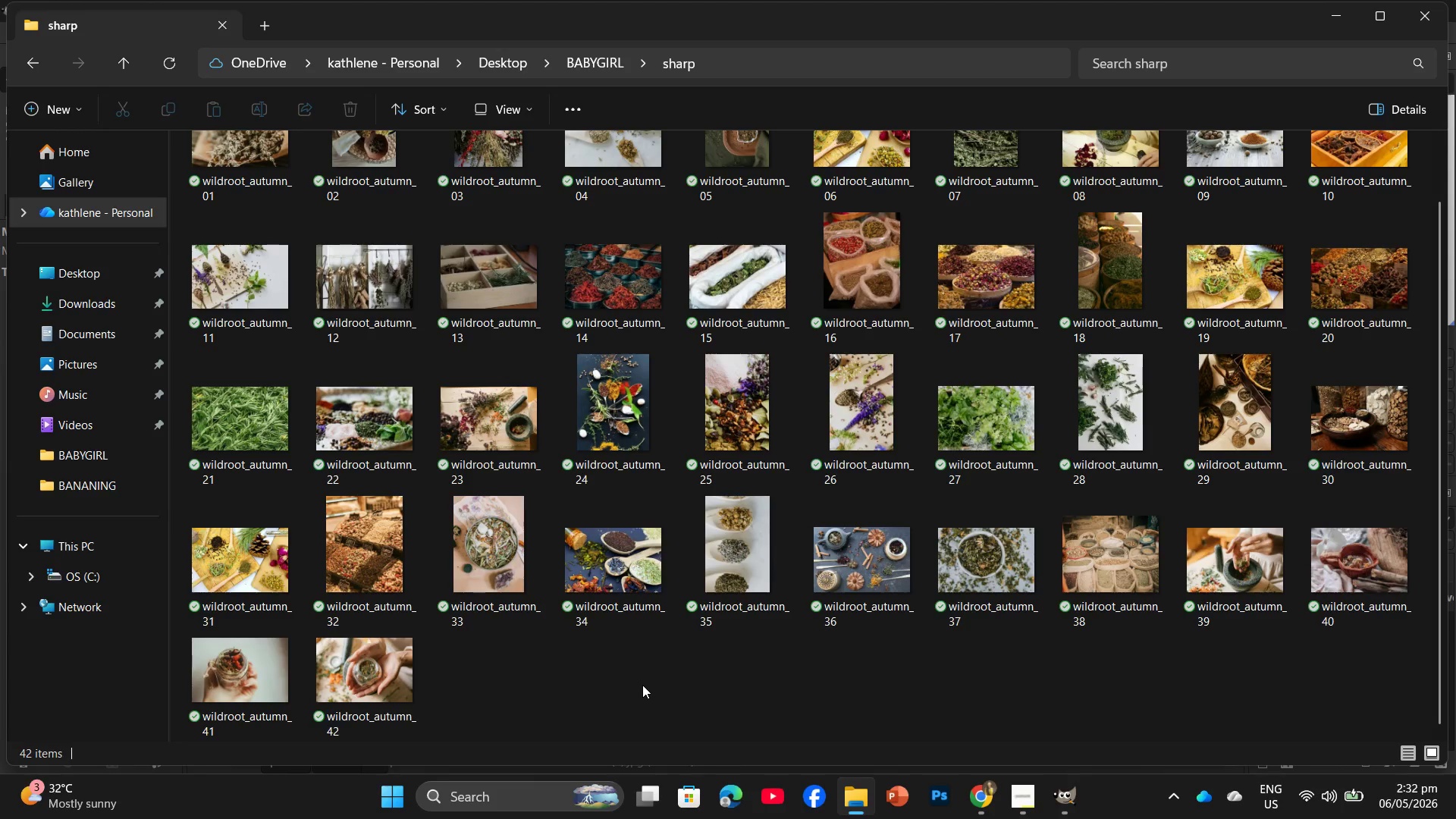 
left_click([1018, 795])
 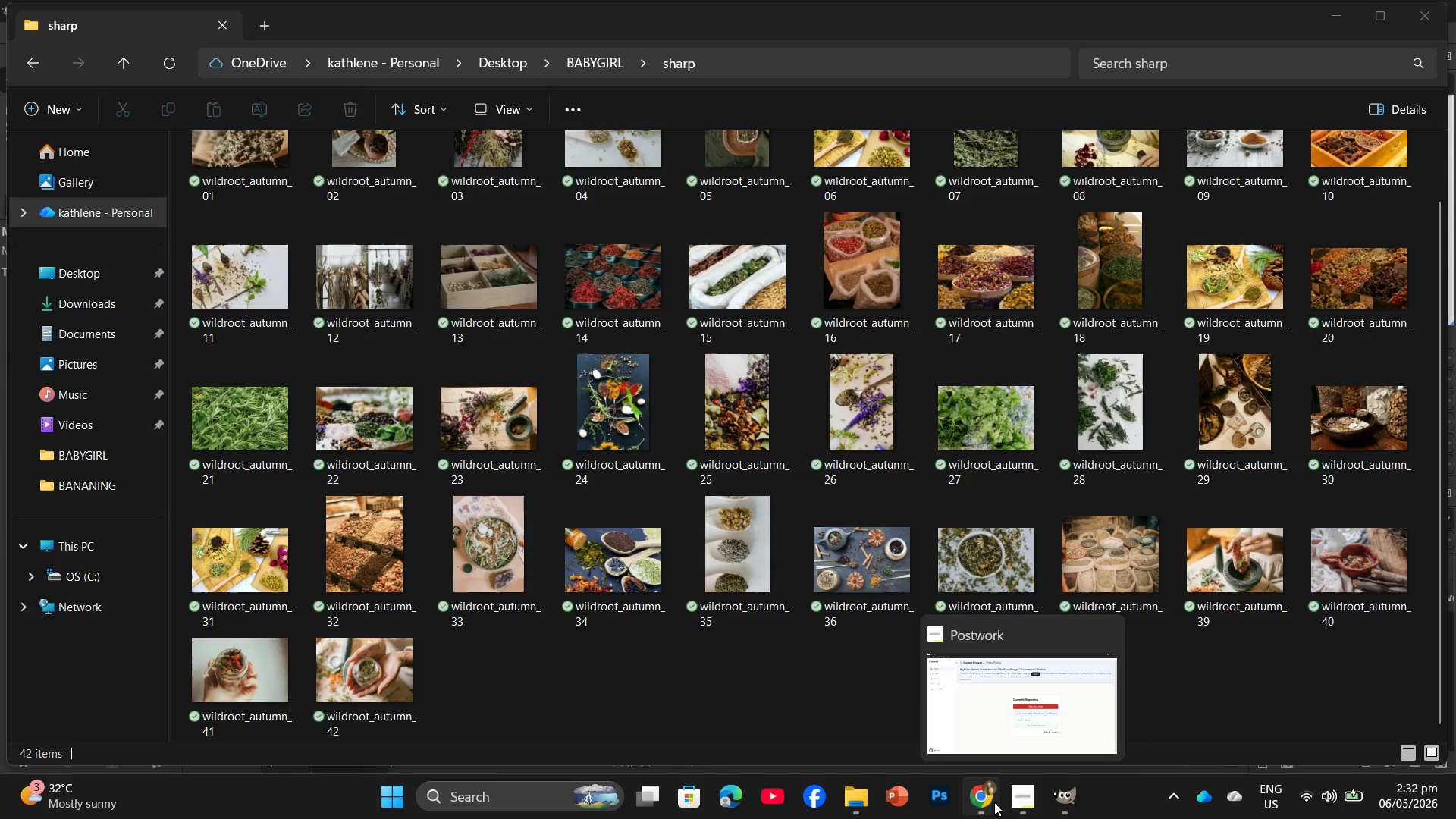 
left_click([991, 803])
 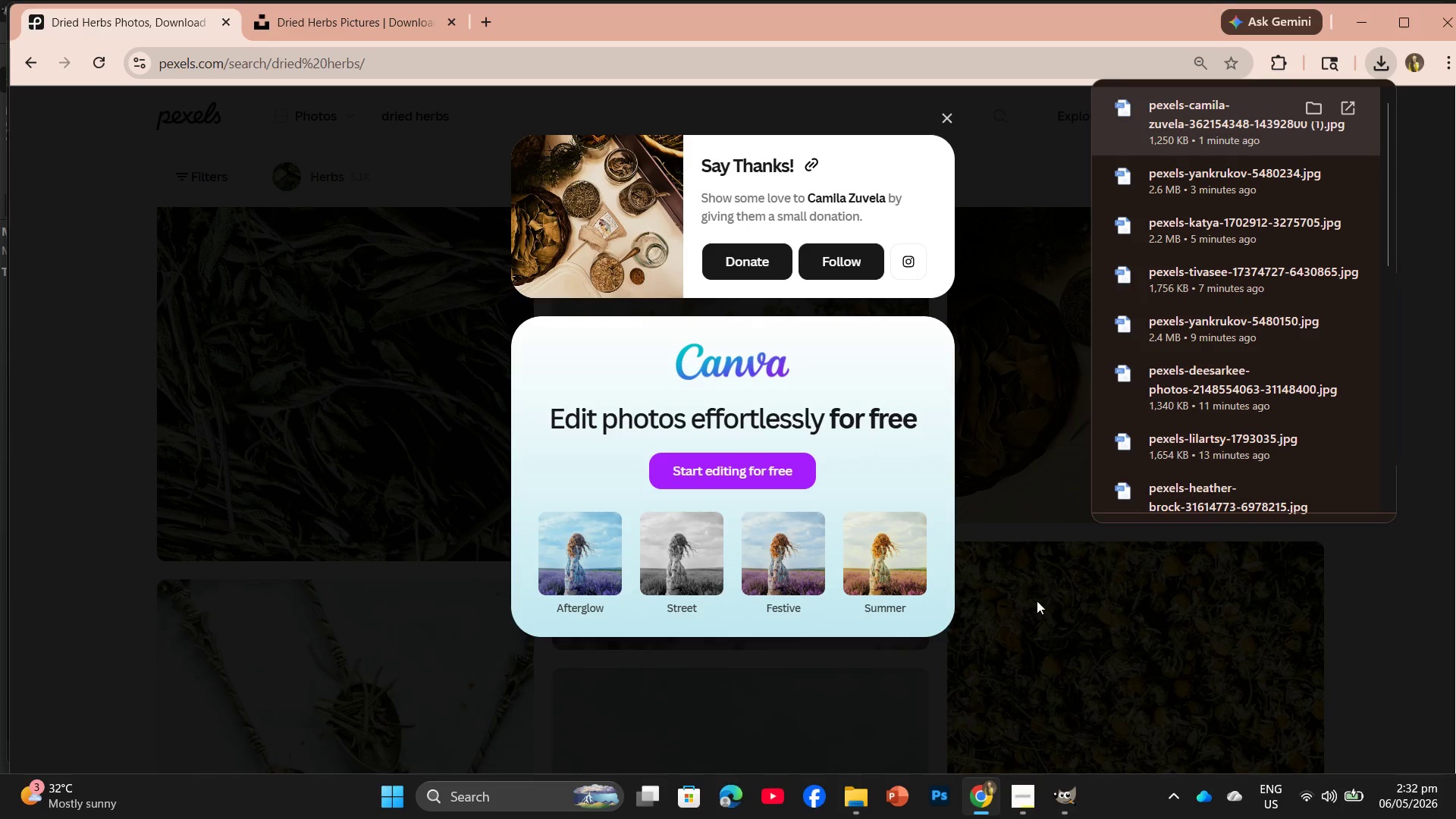 
mouse_move([1070, 787])
 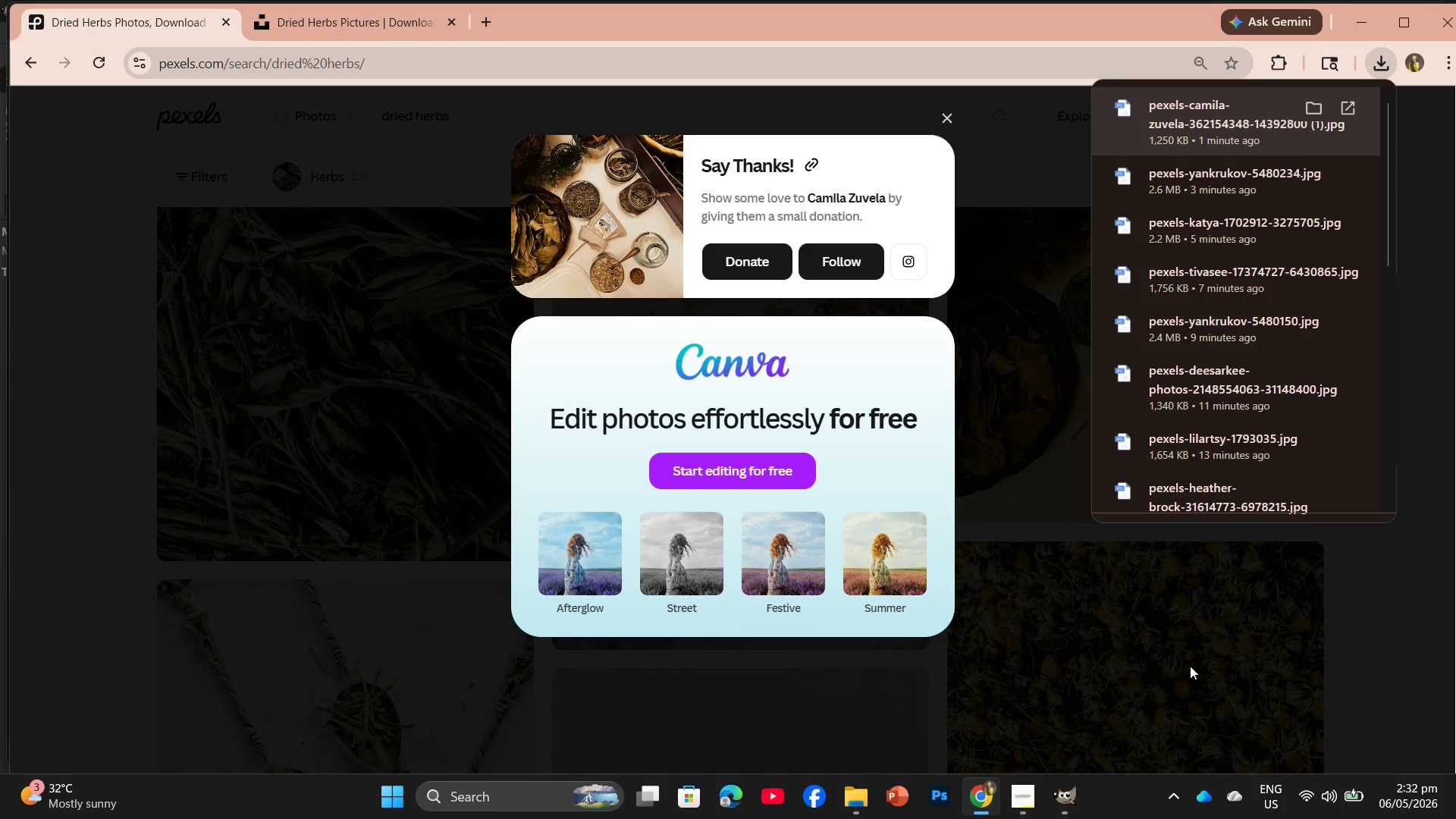 
wait(14.93)
 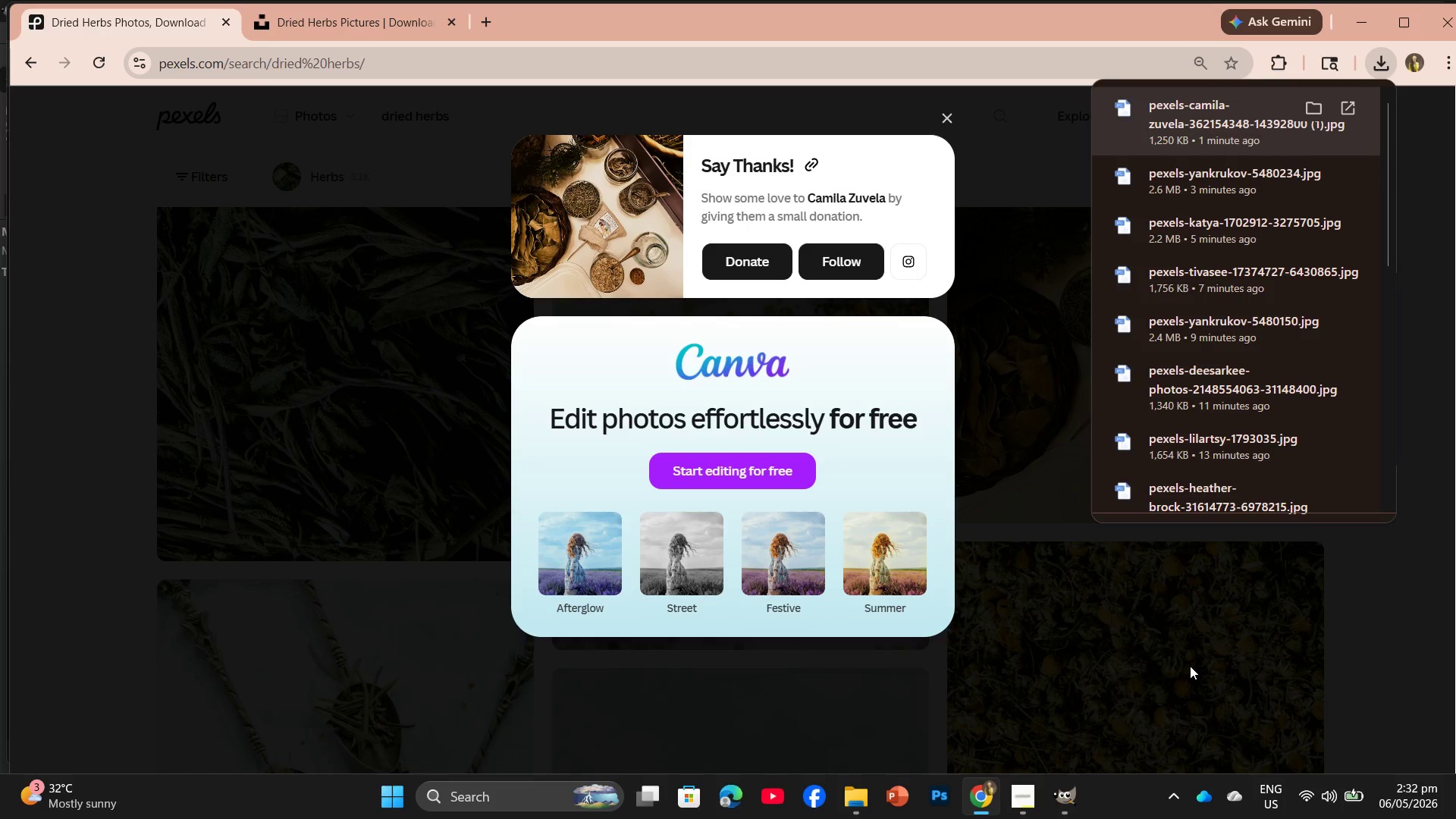 
left_click([1062, 808])
 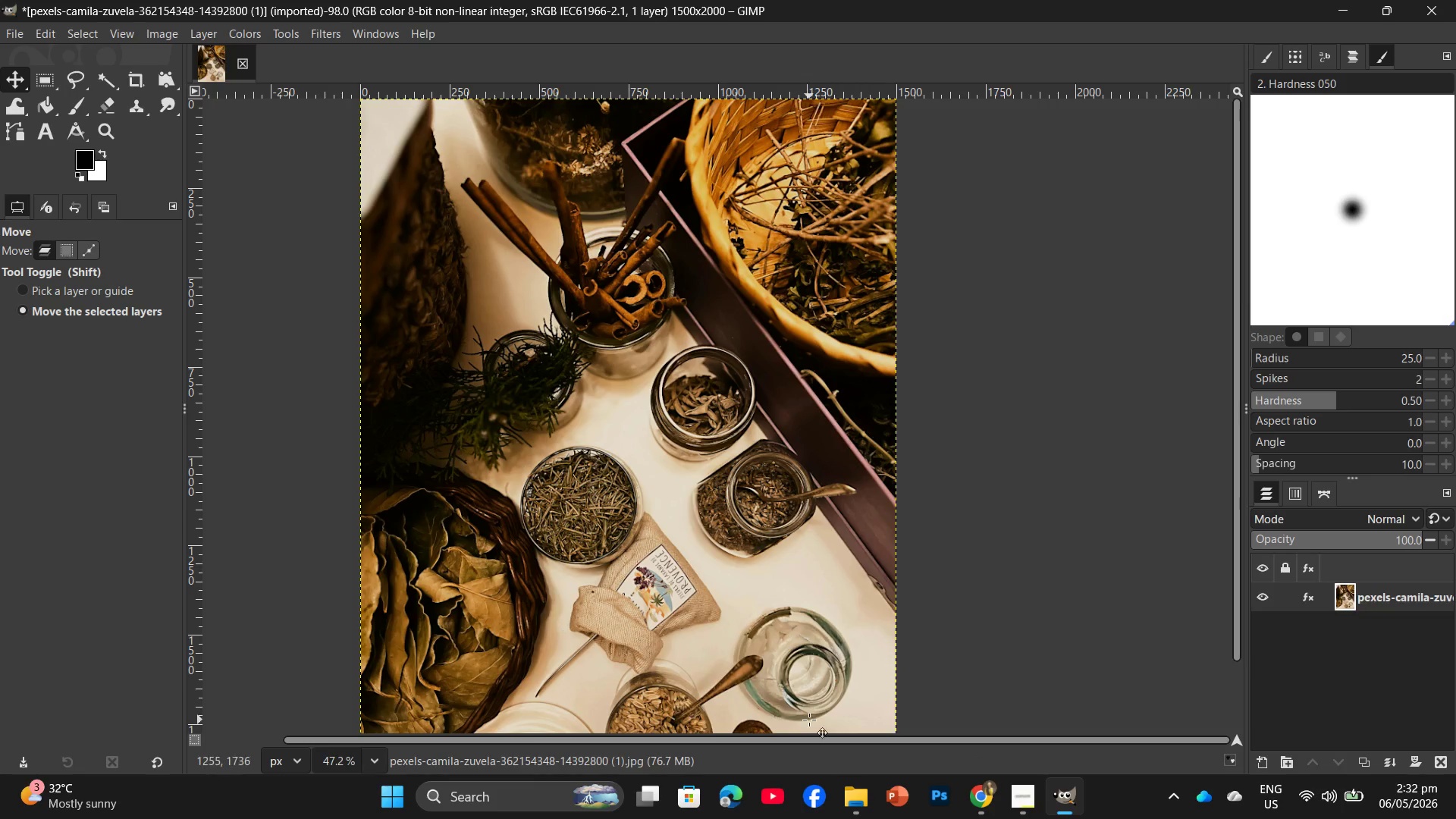 
wait(5.31)
 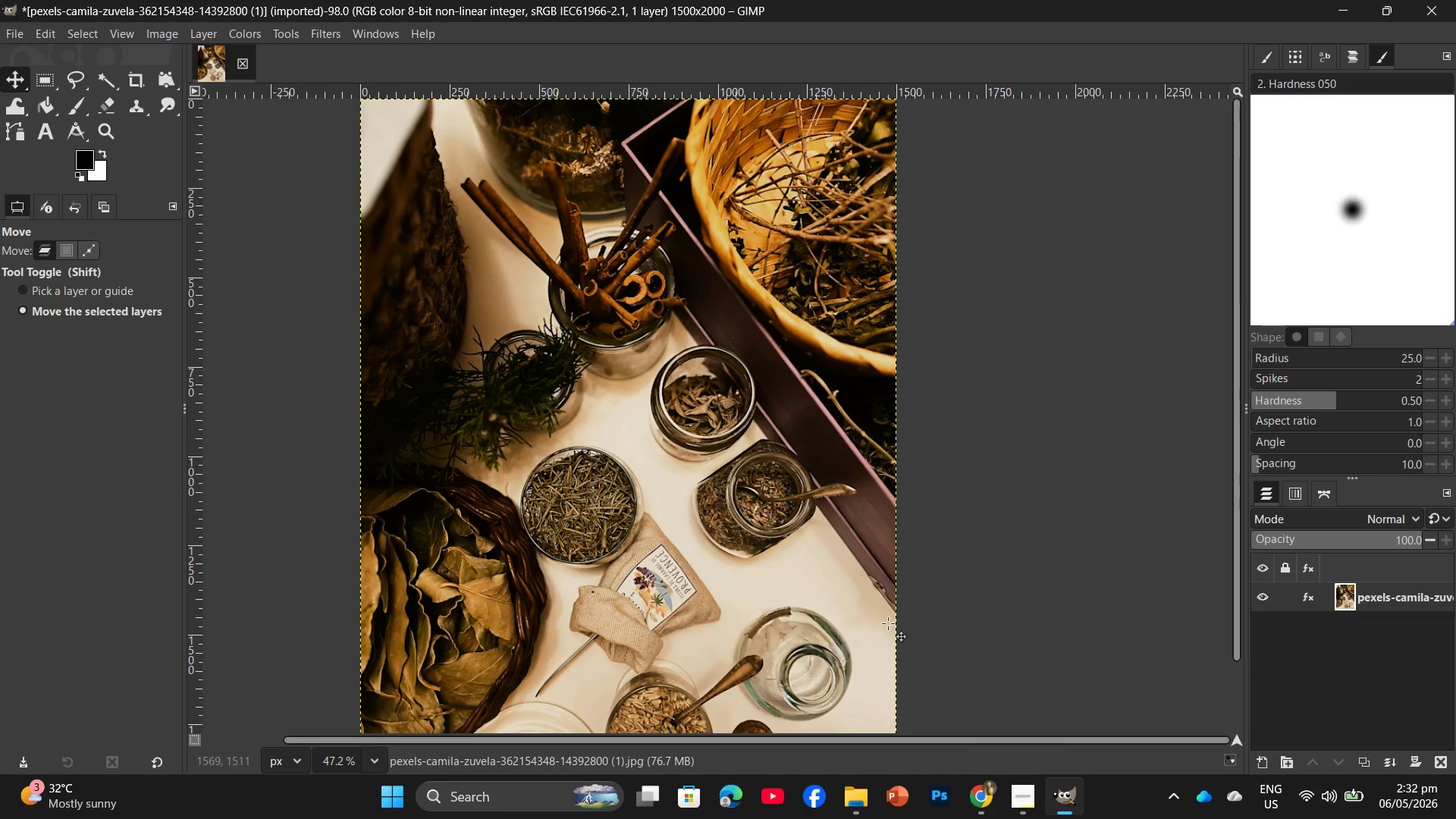 
left_click([971, 798])
 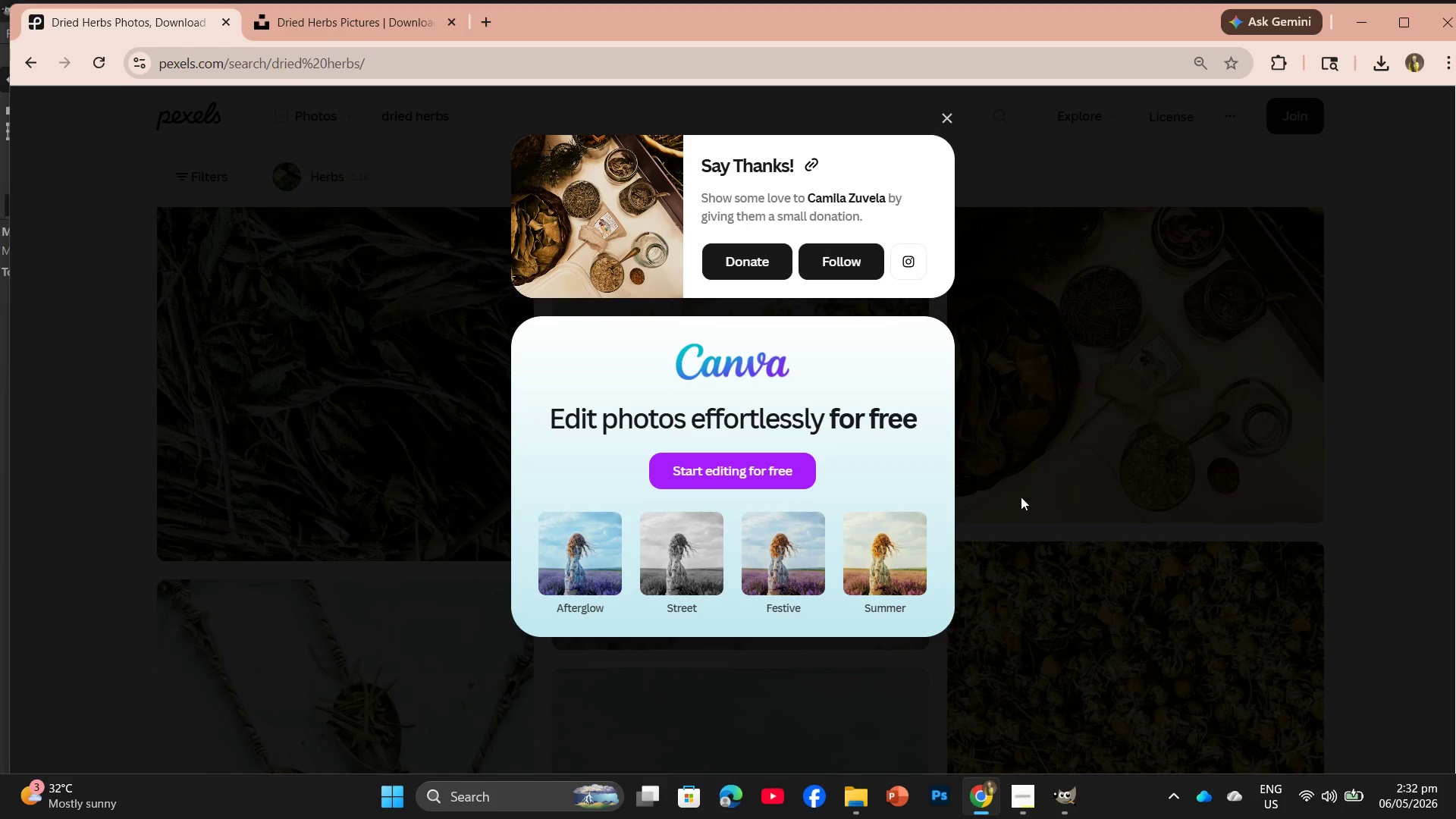 
left_click([1038, 485])
 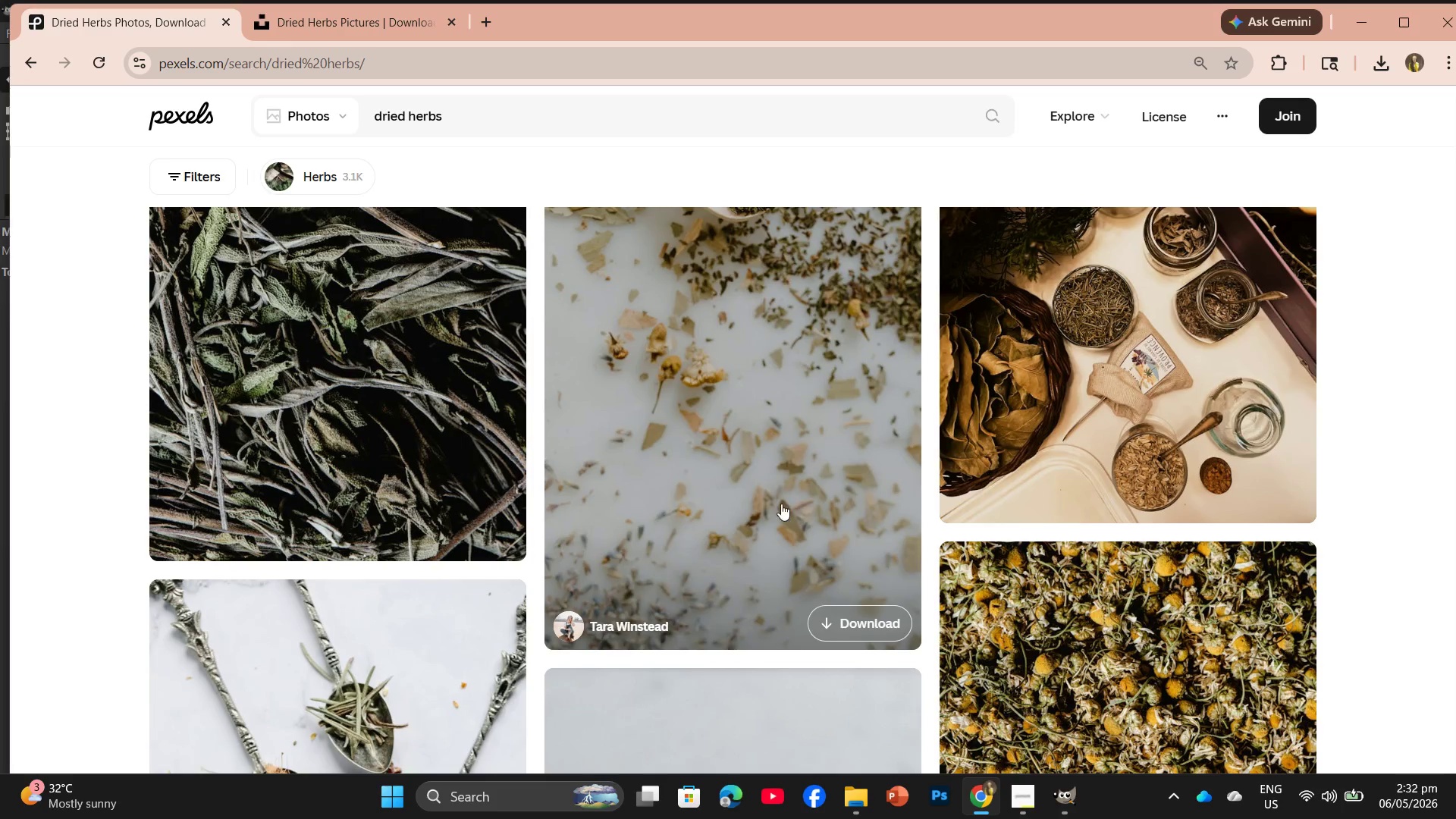 
scroll: coordinate [748, 539], scroll_direction: down, amount: 6.0
 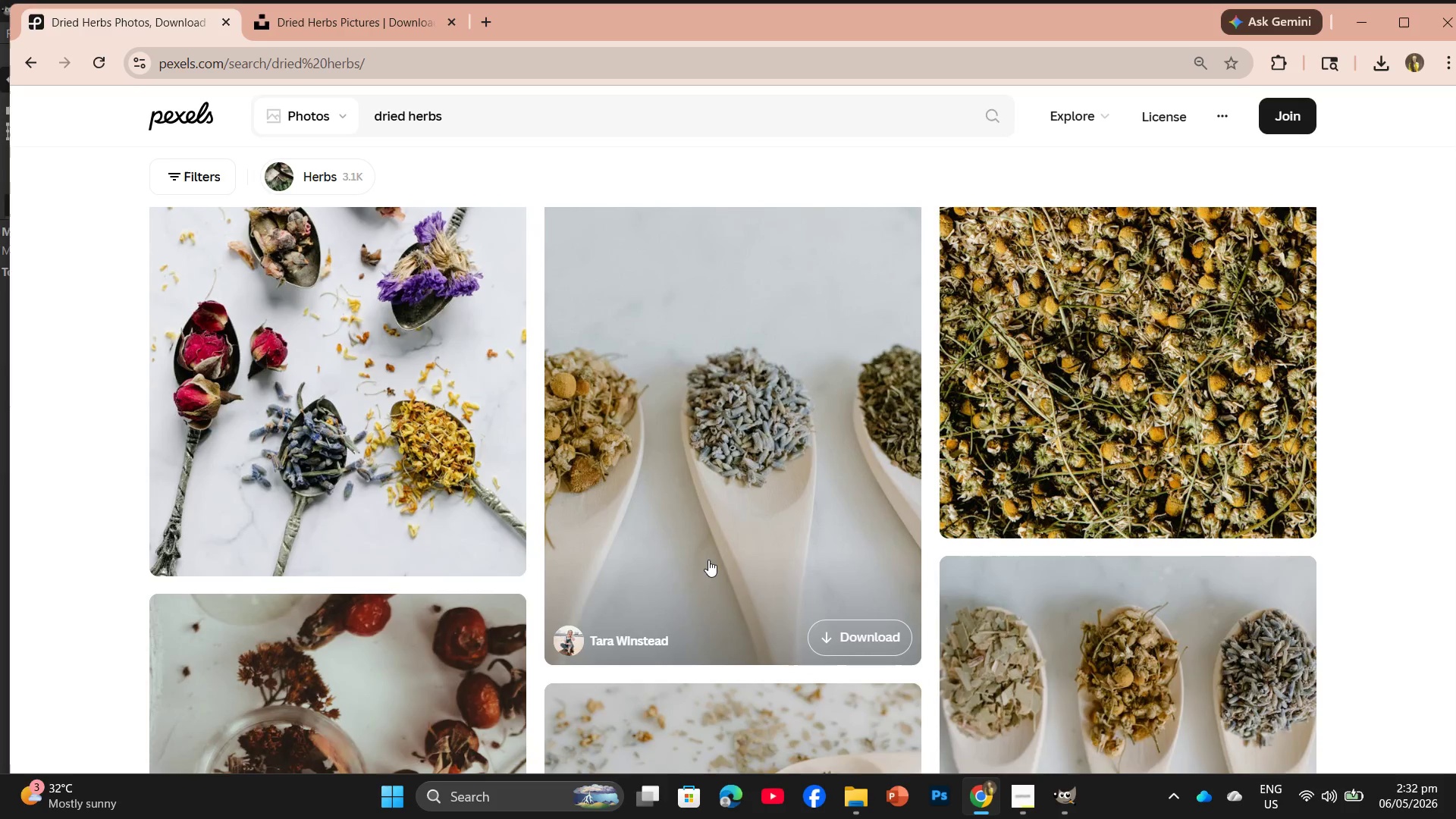 
scroll: coordinate [678, 539], scroll_direction: up, amount: 3.0
 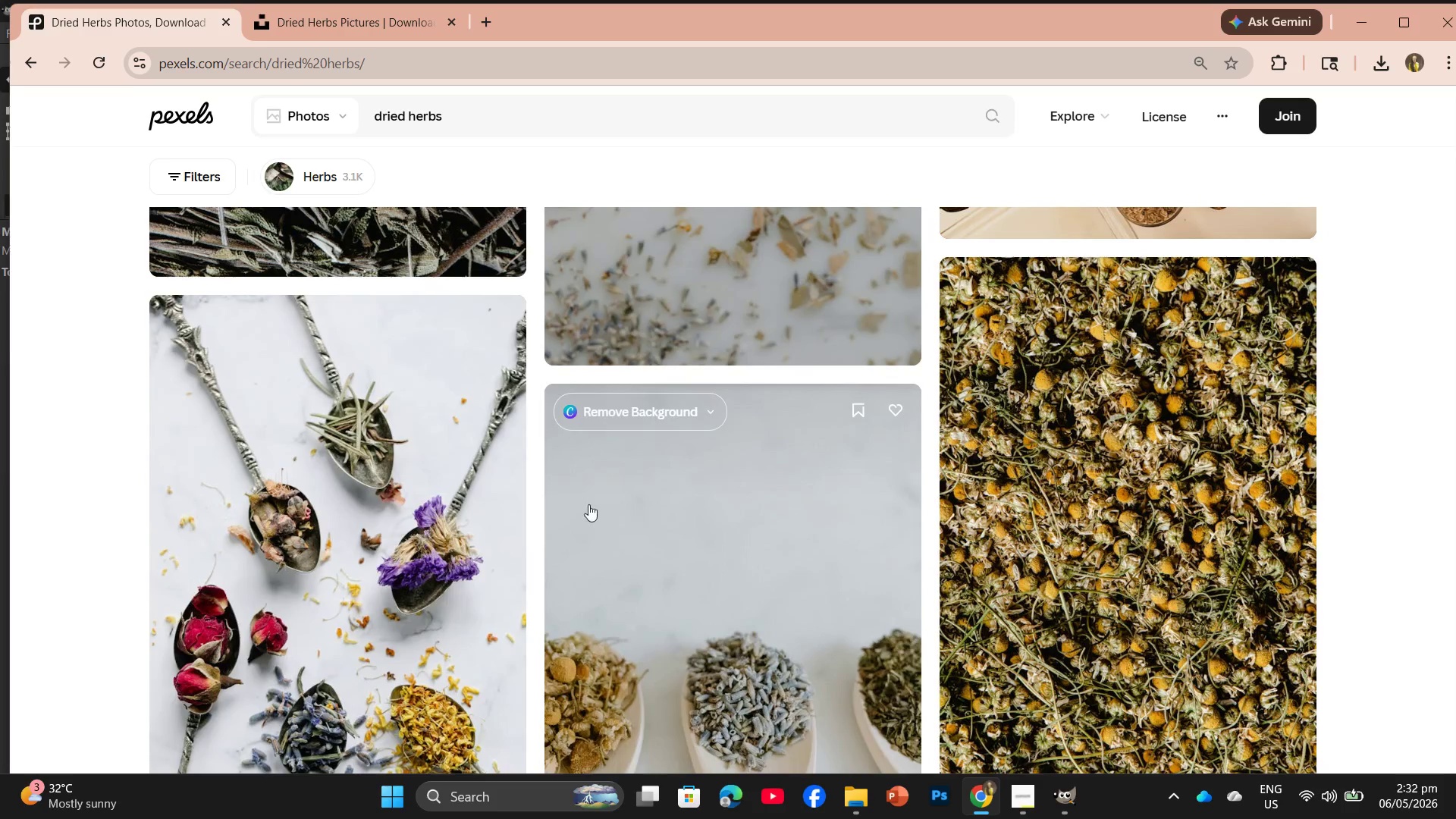 
scroll: coordinate [469, 499], scroll_direction: down, amount: 2.0
 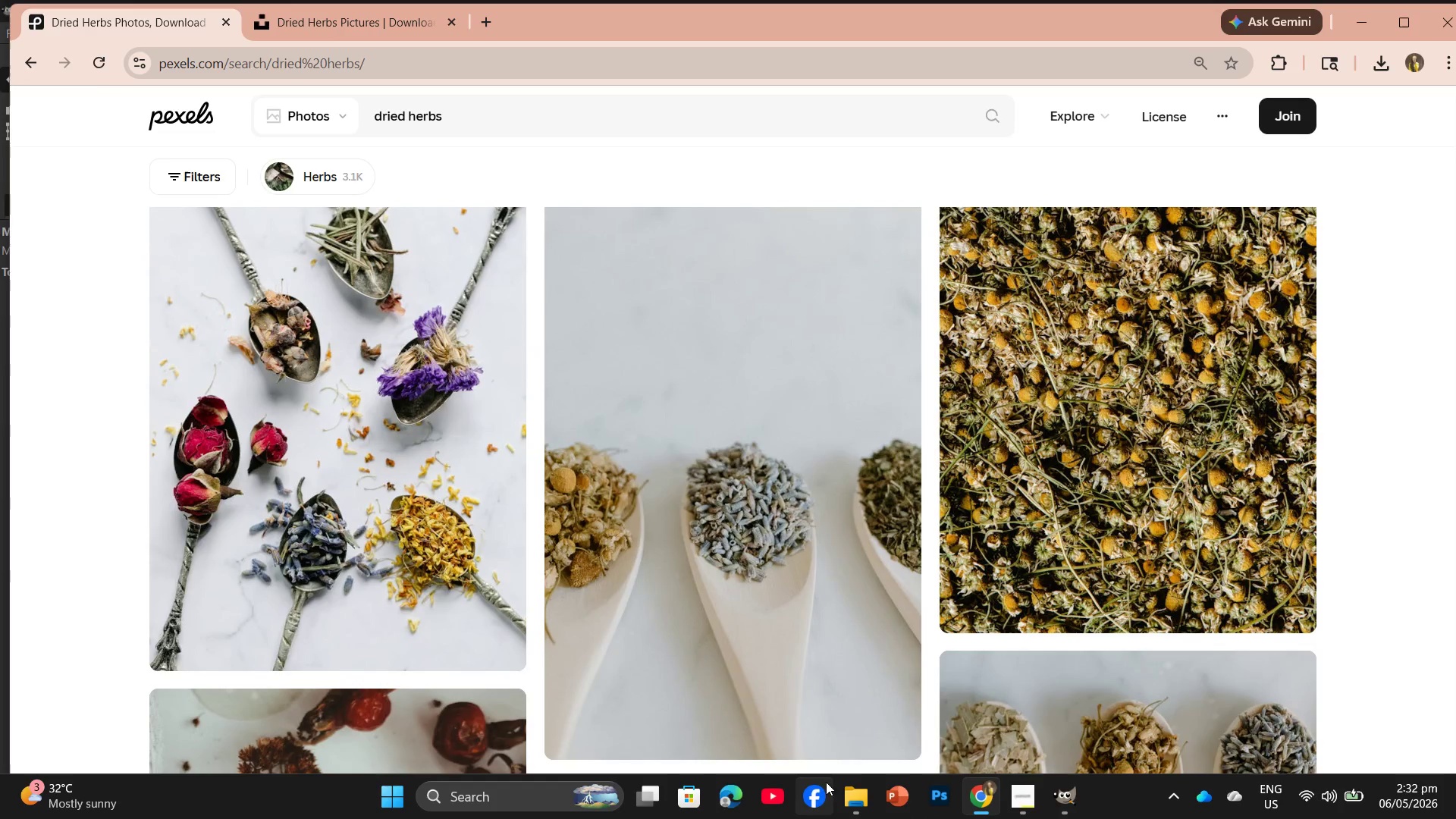 
left_click([852, 796])
 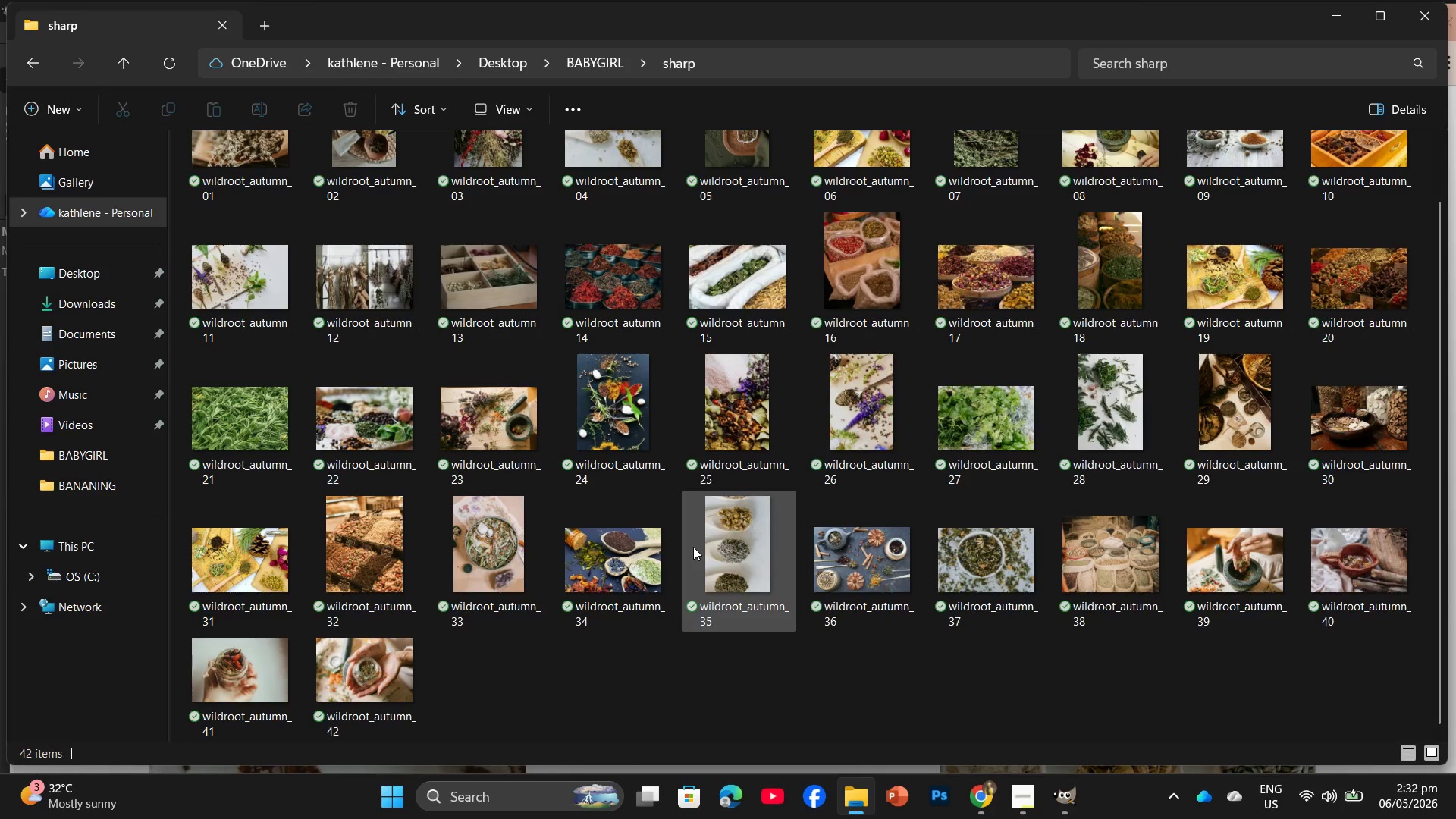 
scroll: coordinate [744, 465], scroll_direction: up, amount: 2.0
 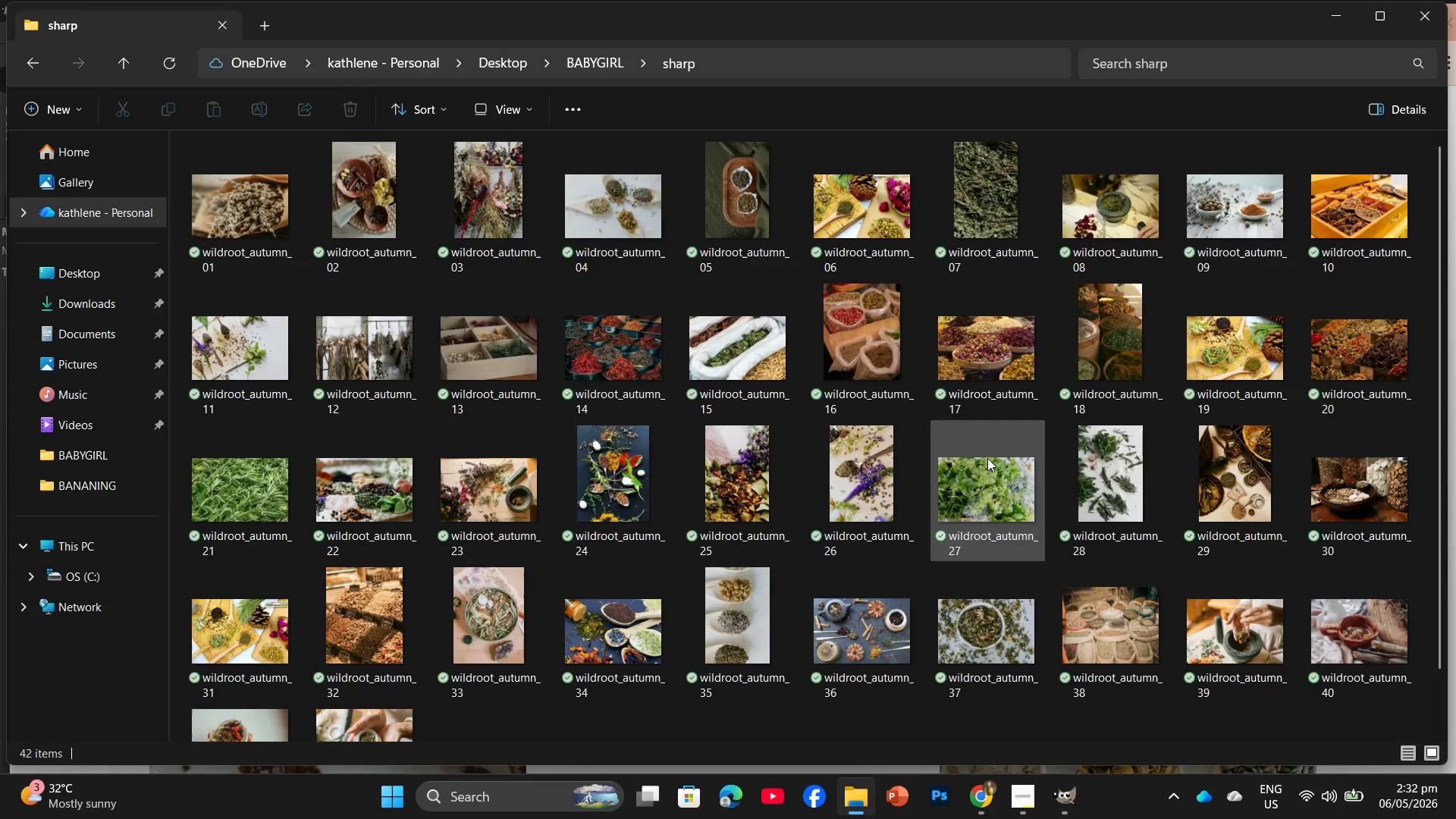 
wait(13.37)
 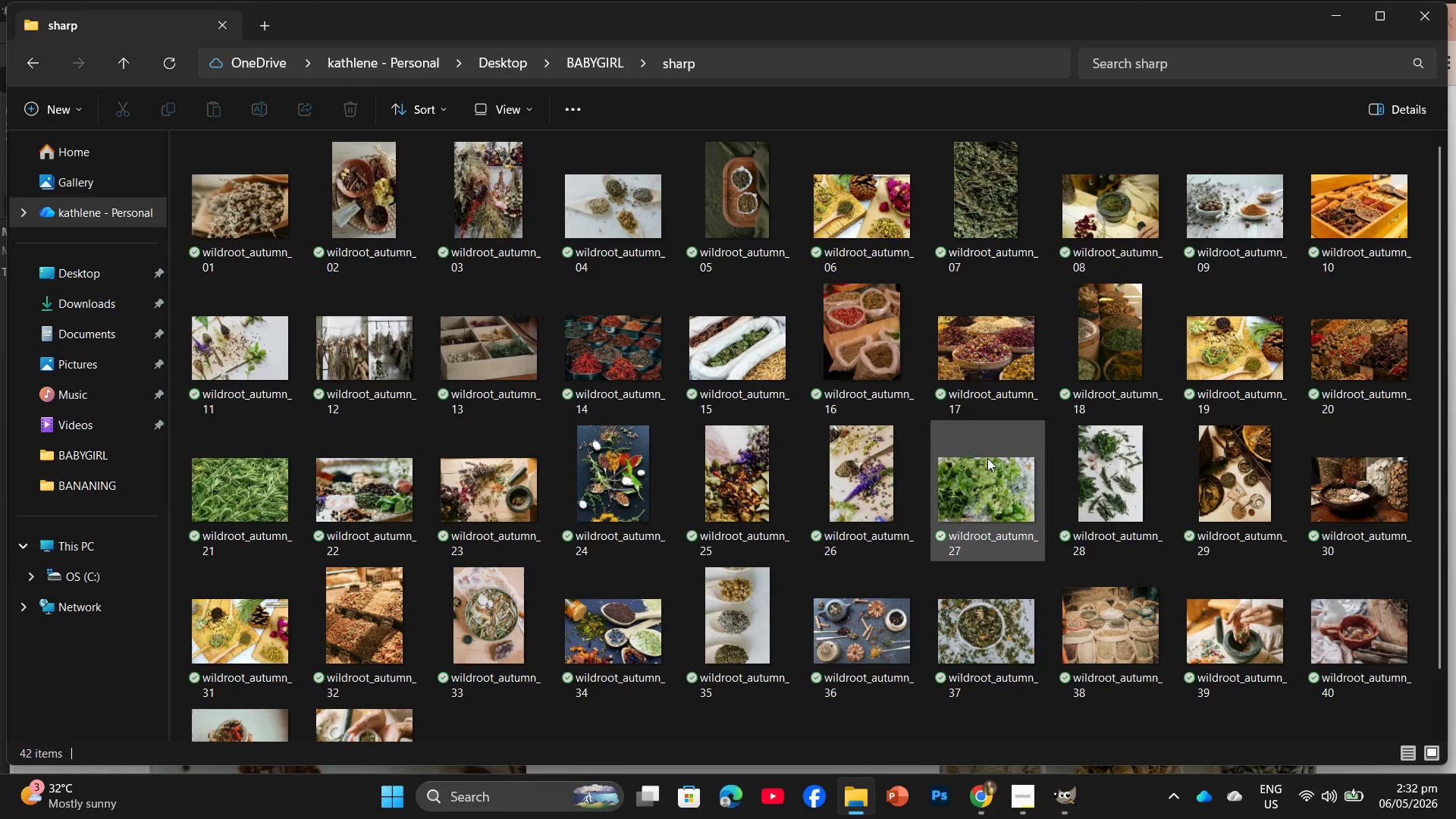 
left_click([1055, 808])
 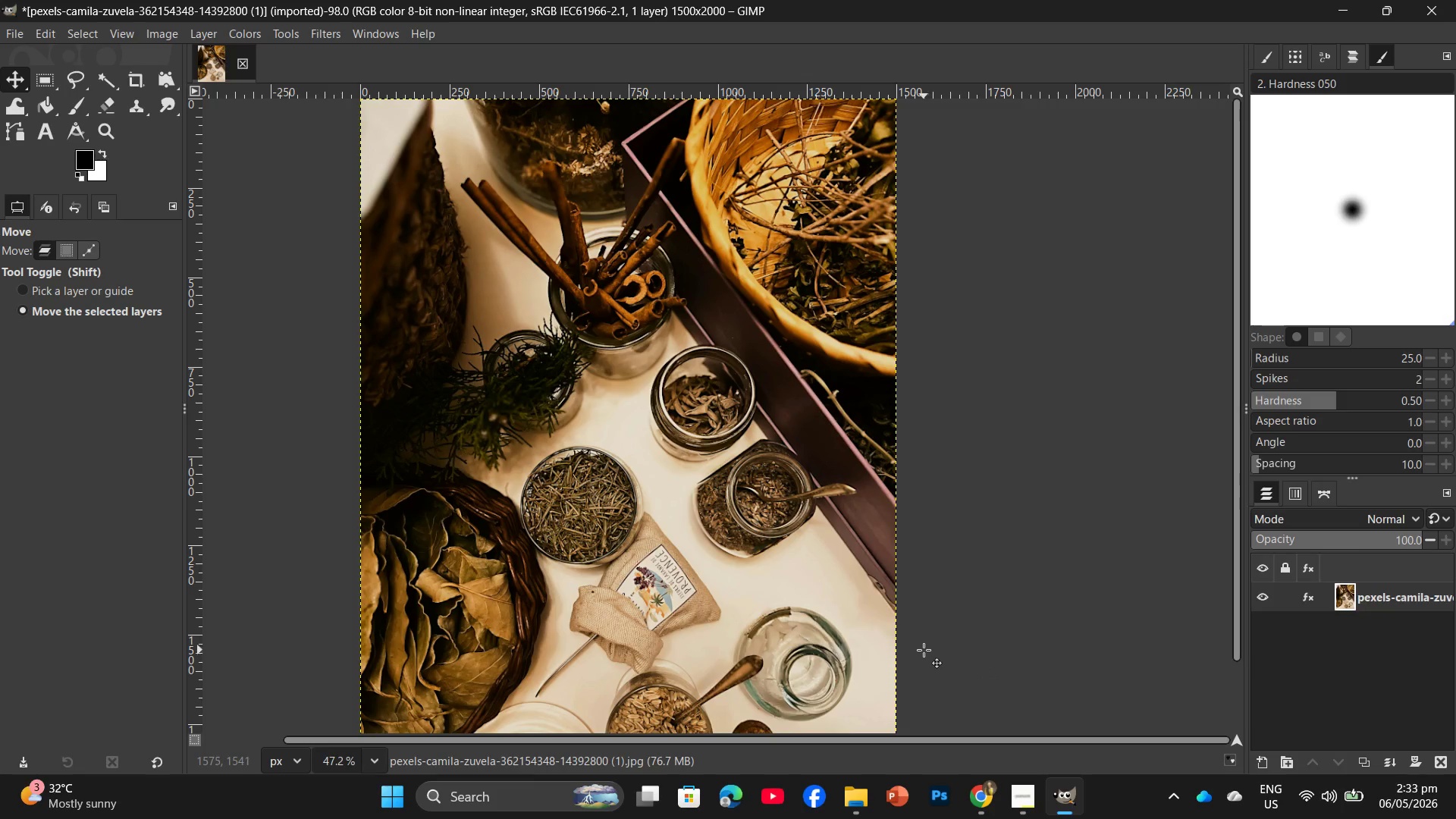 
left_click([1034, 809])
 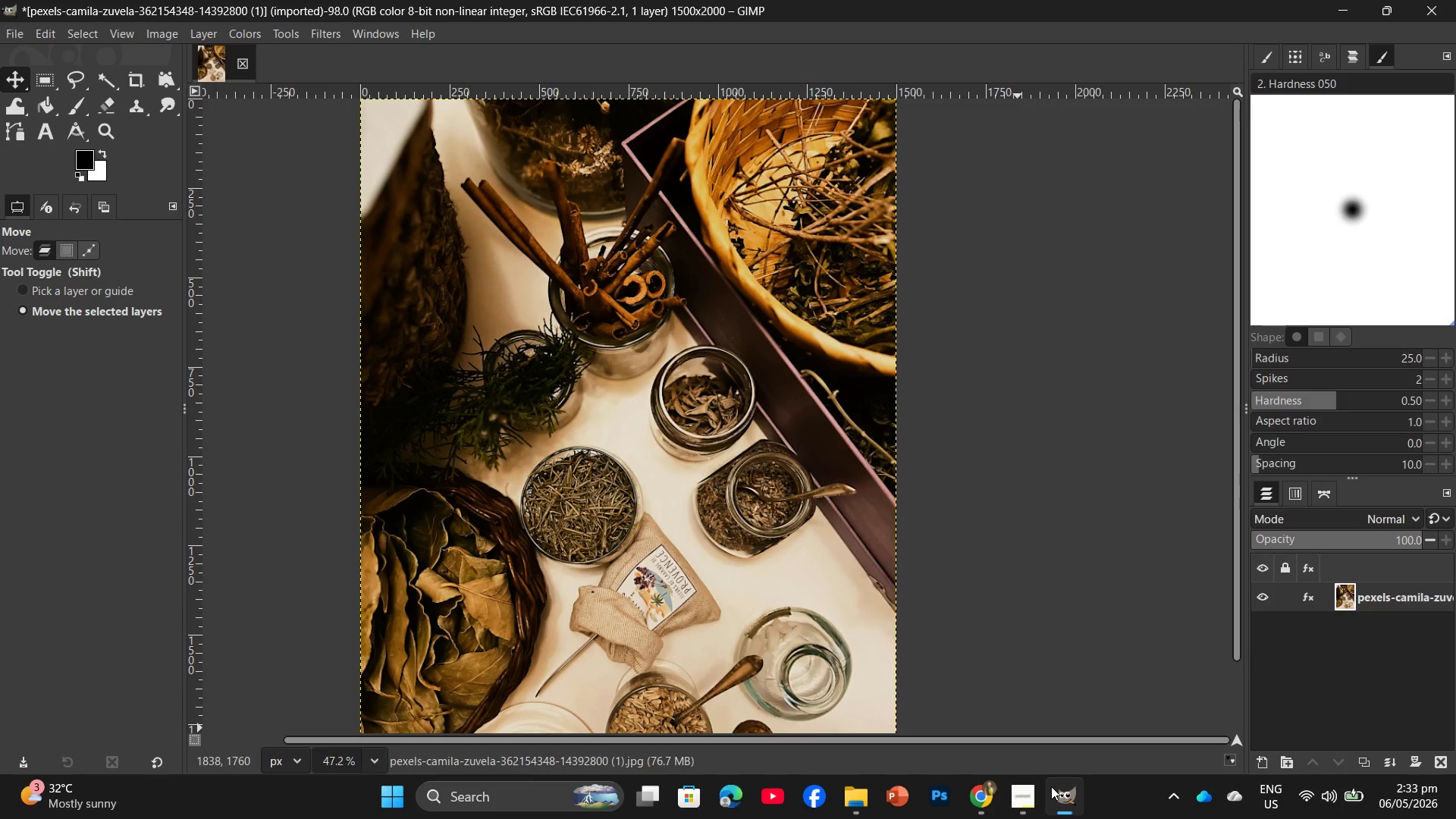 
wait(21.69)
 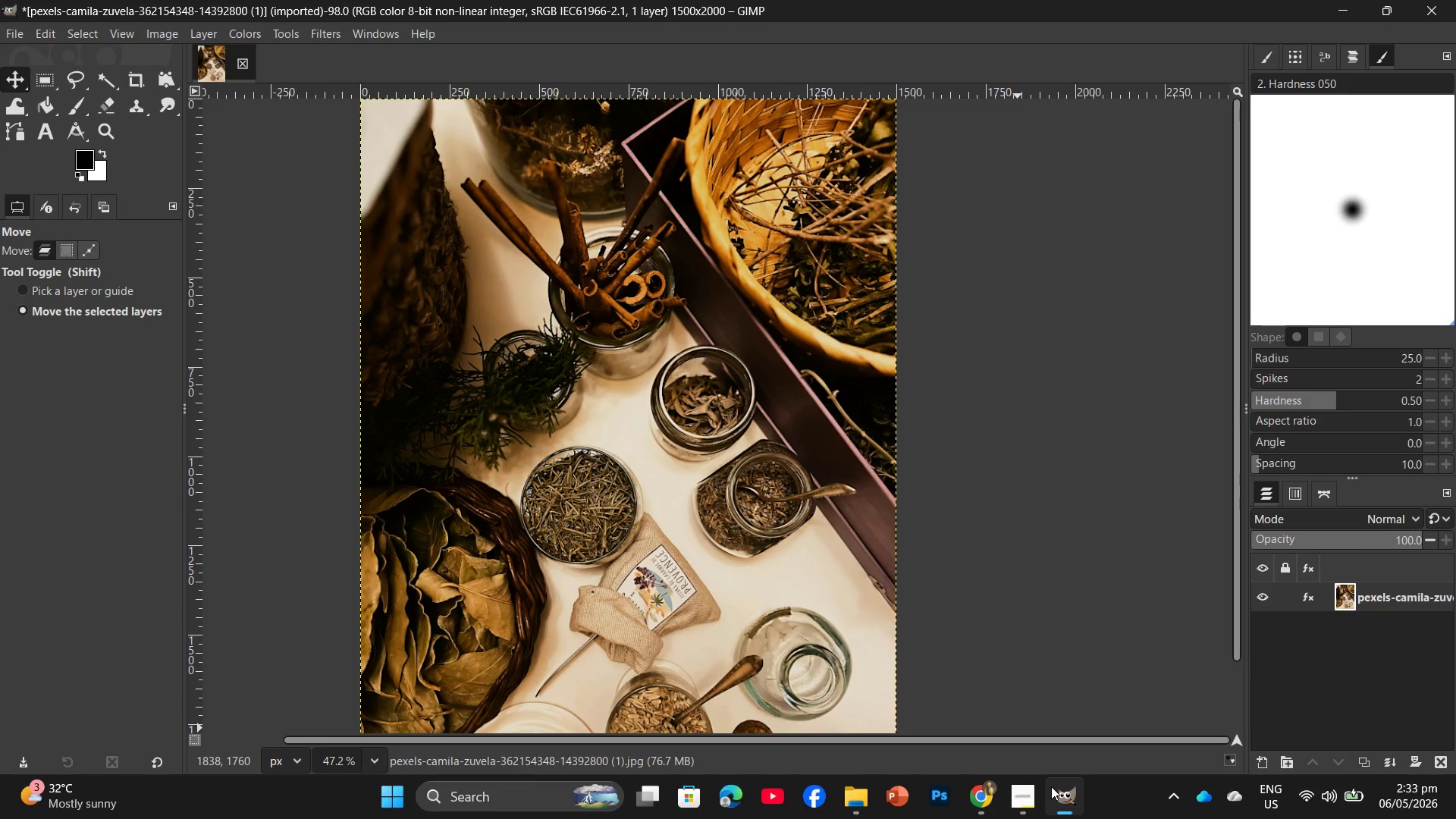 
hold_key(key=ControlLeft, duration=0.31)
 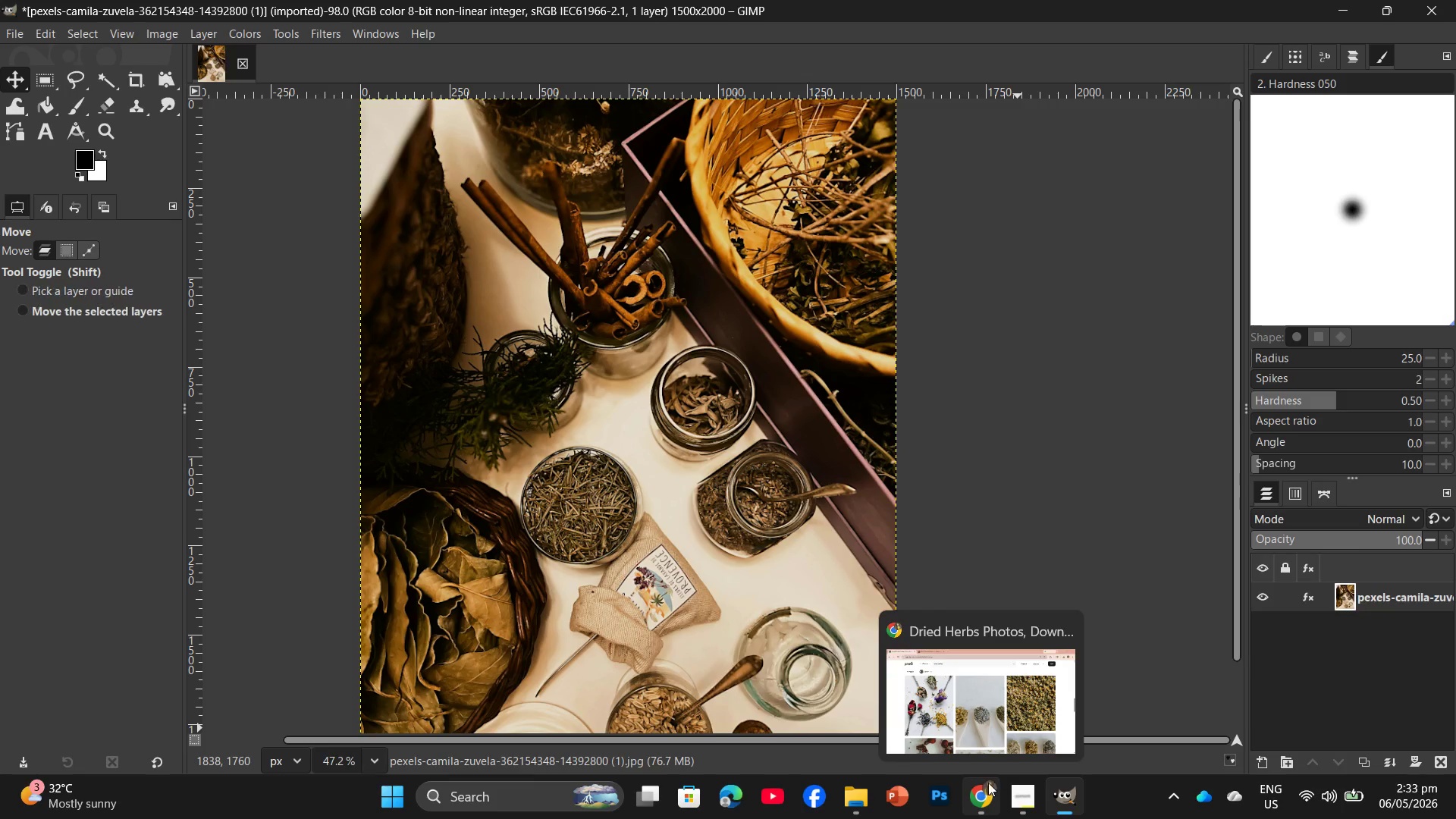 
hold_key(key=ShiftLeft, duration=0.77)
 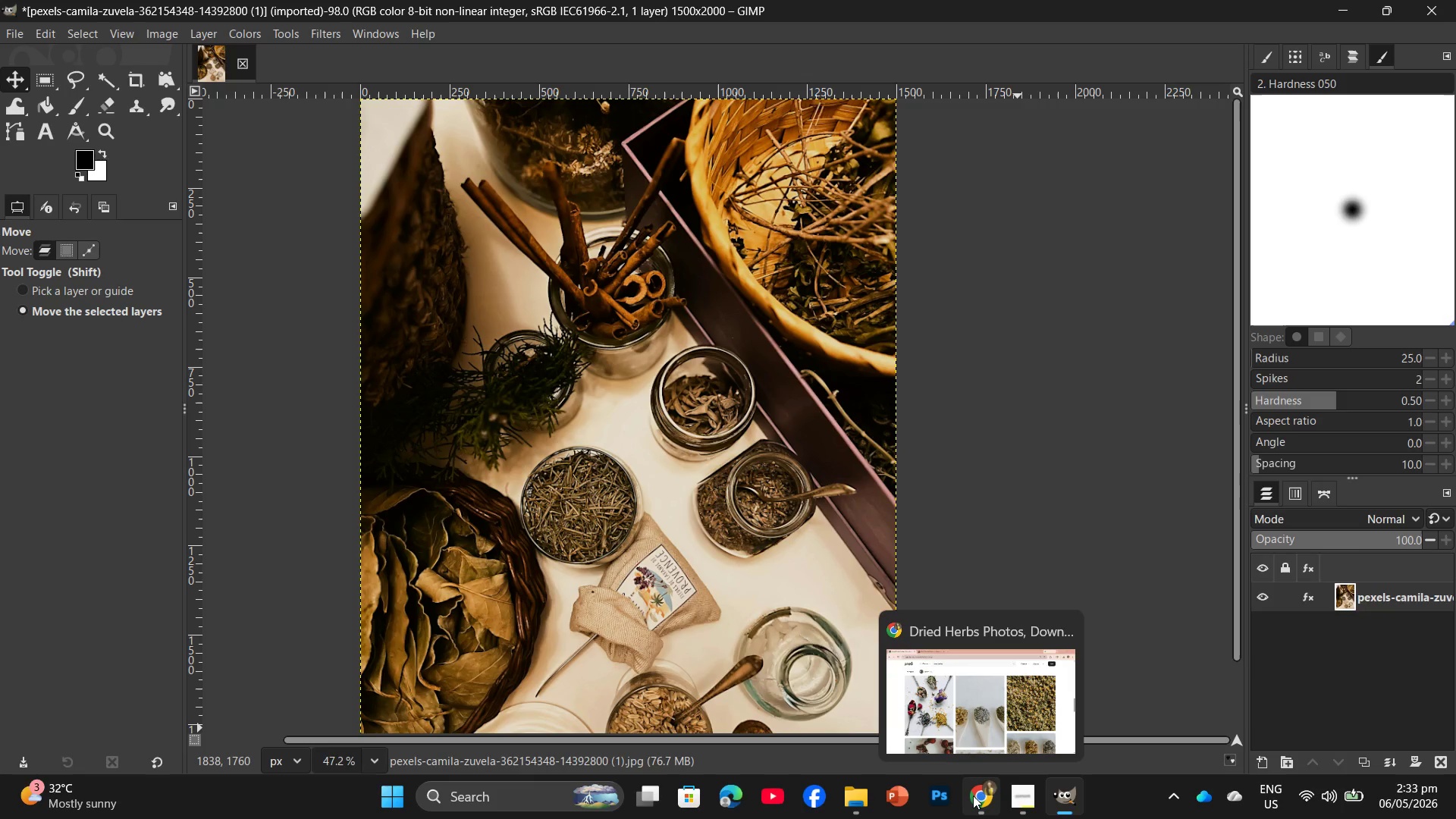 
wait(9.75)
 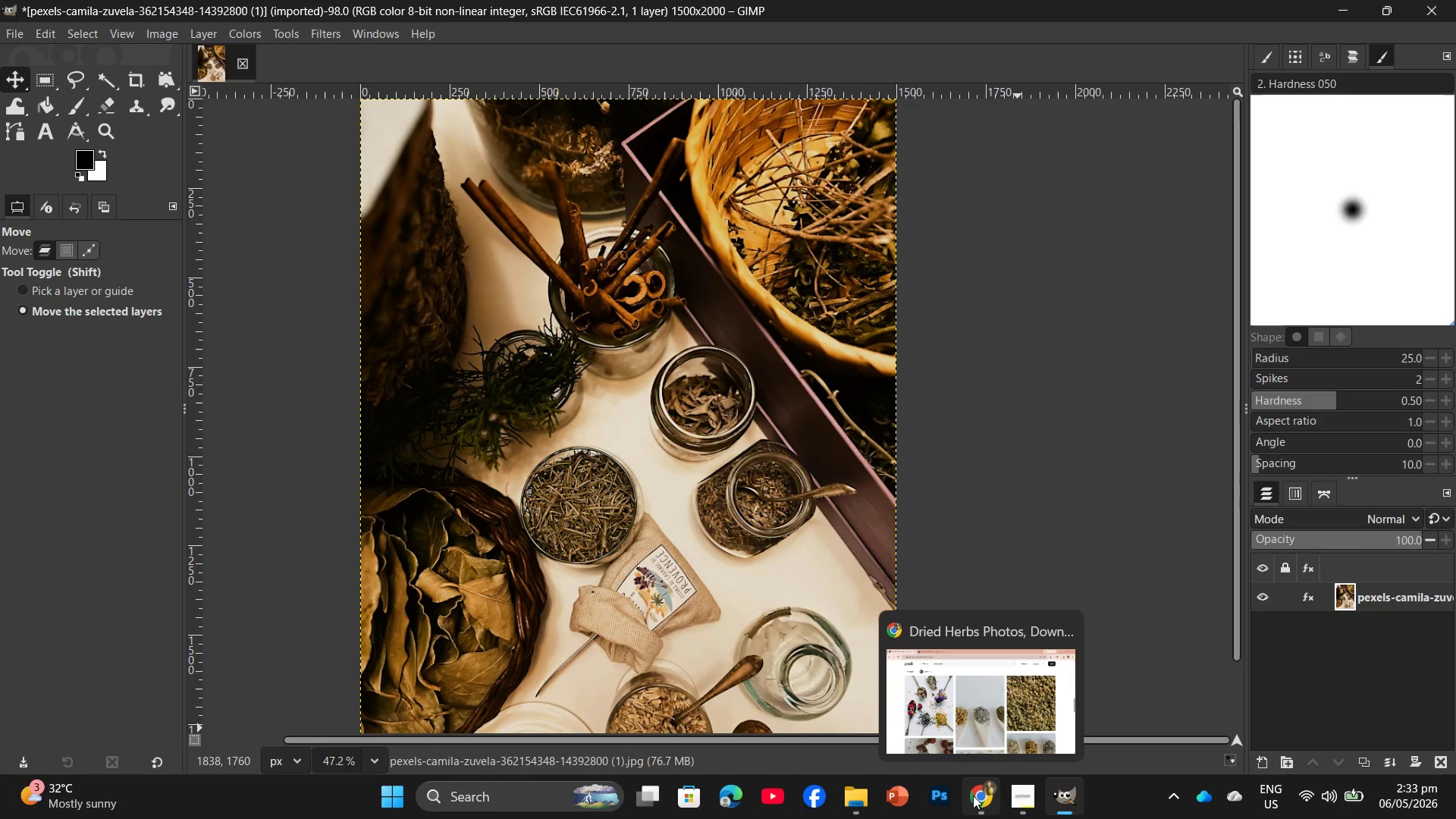 
hold_key(key=ControlLeft, duration=1.08)
 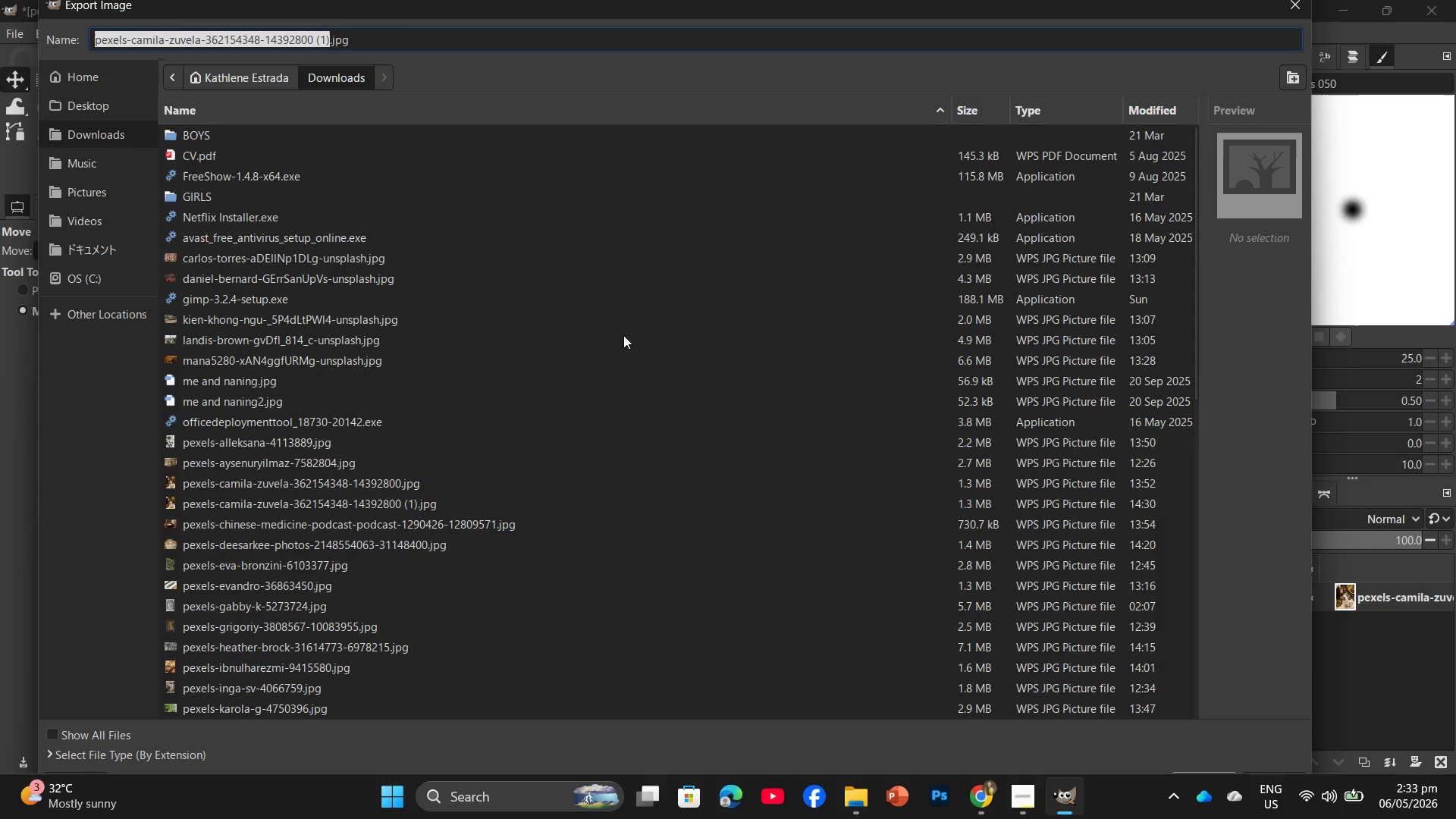 
hold_key(key=ShiftLeft, duration=1.05)
 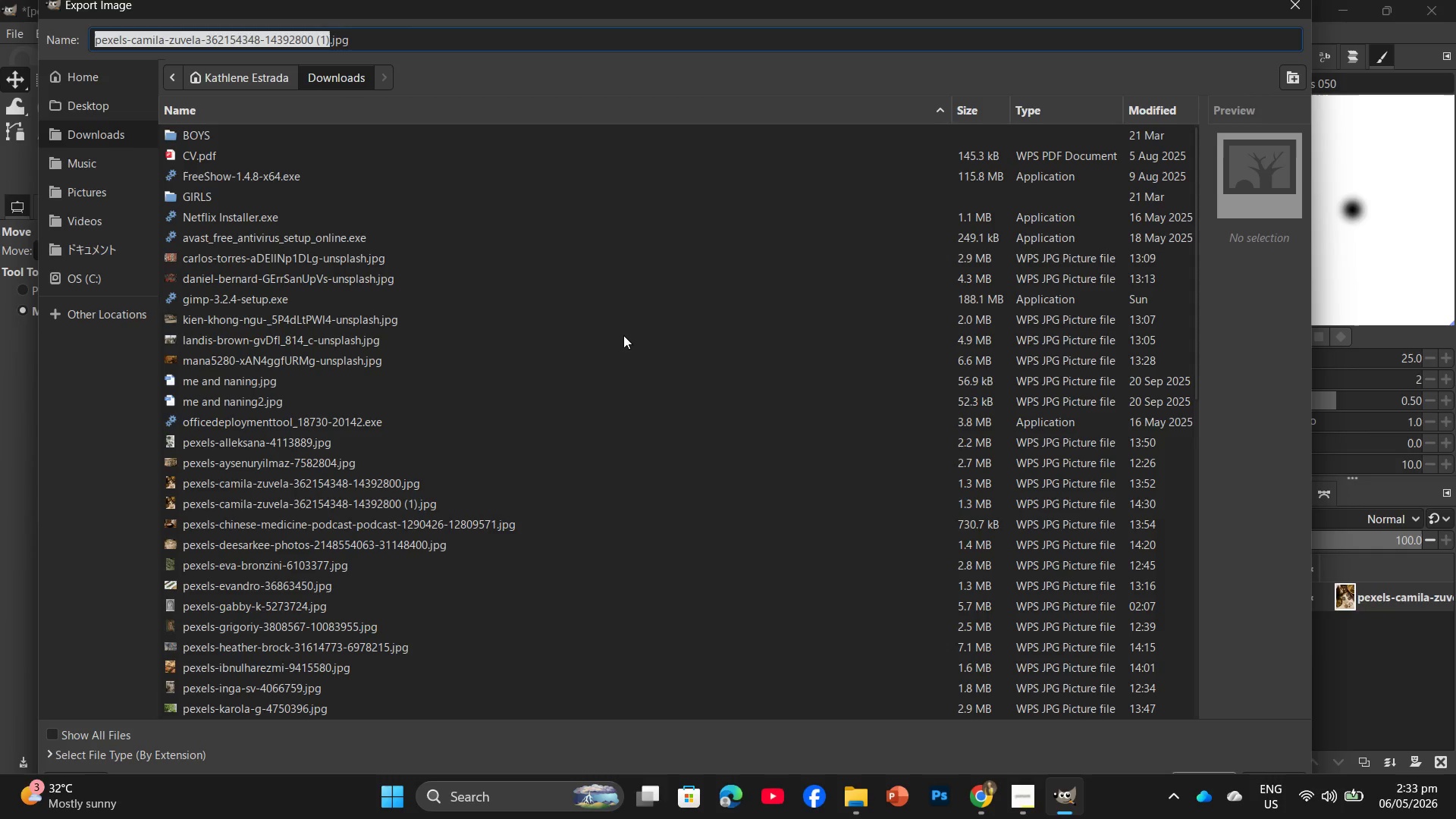 
hold_key(key=E, duration=0.39)
 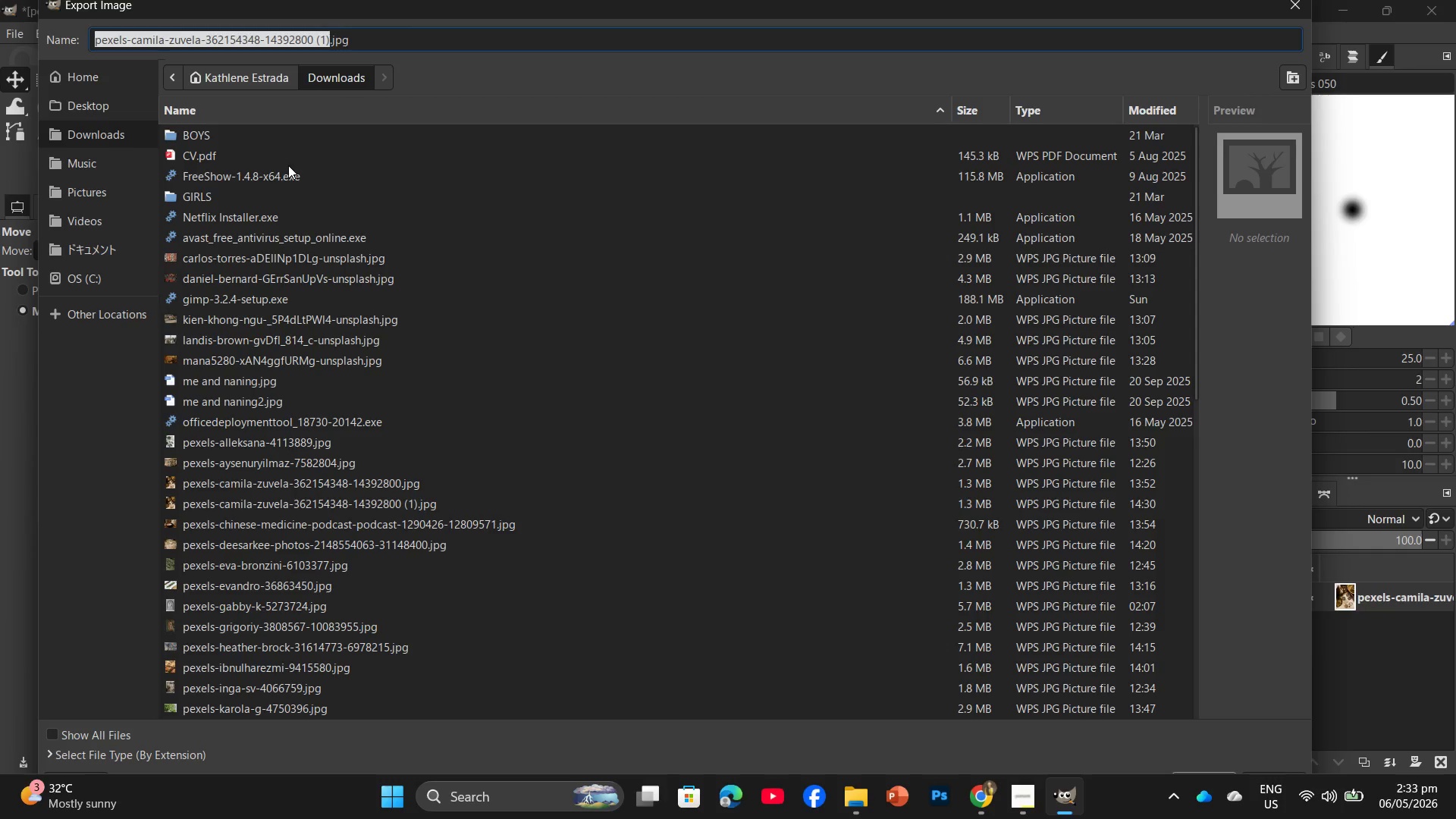 
left_click([145, 105])
 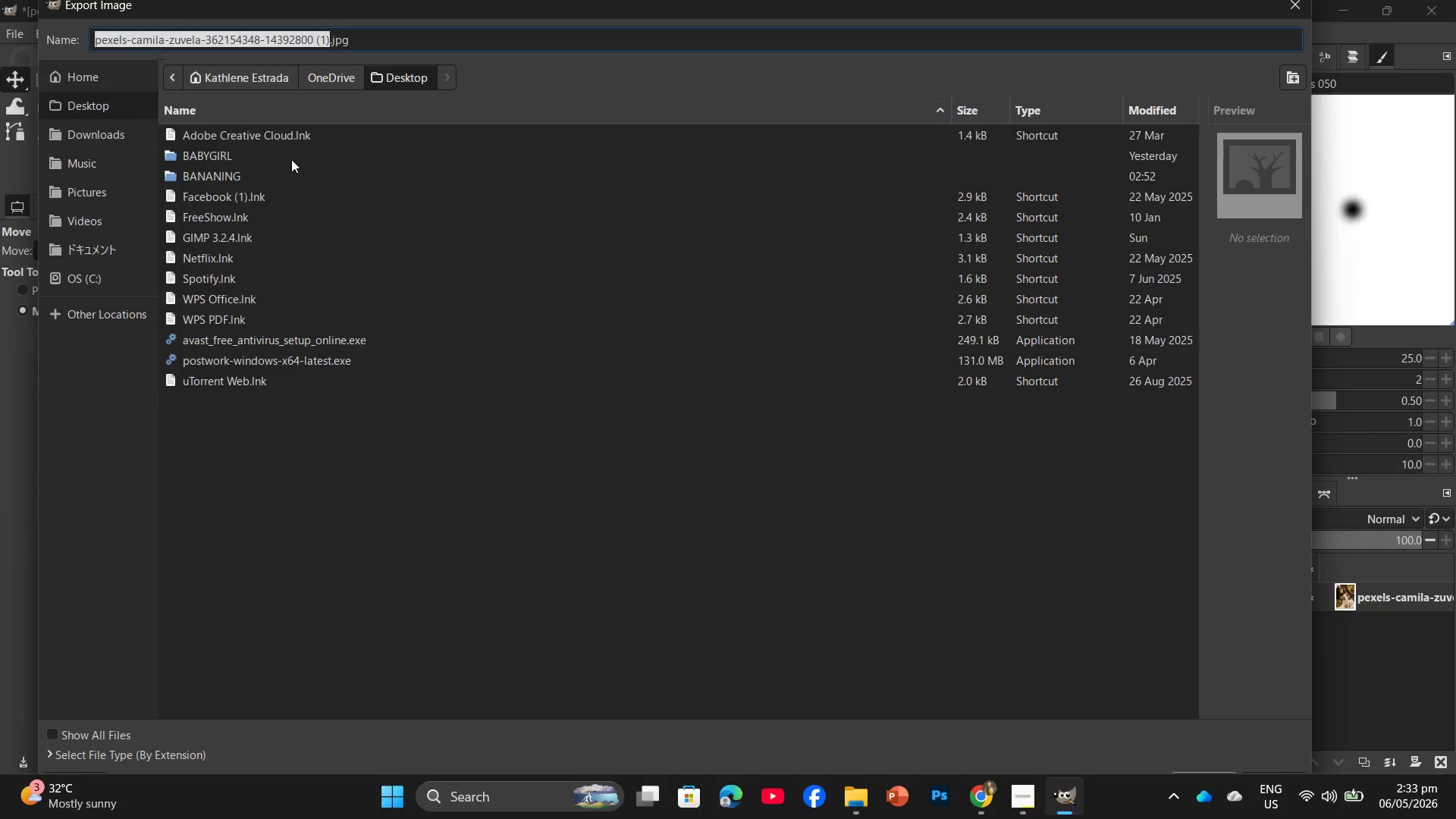 
double_click([291, 159])
 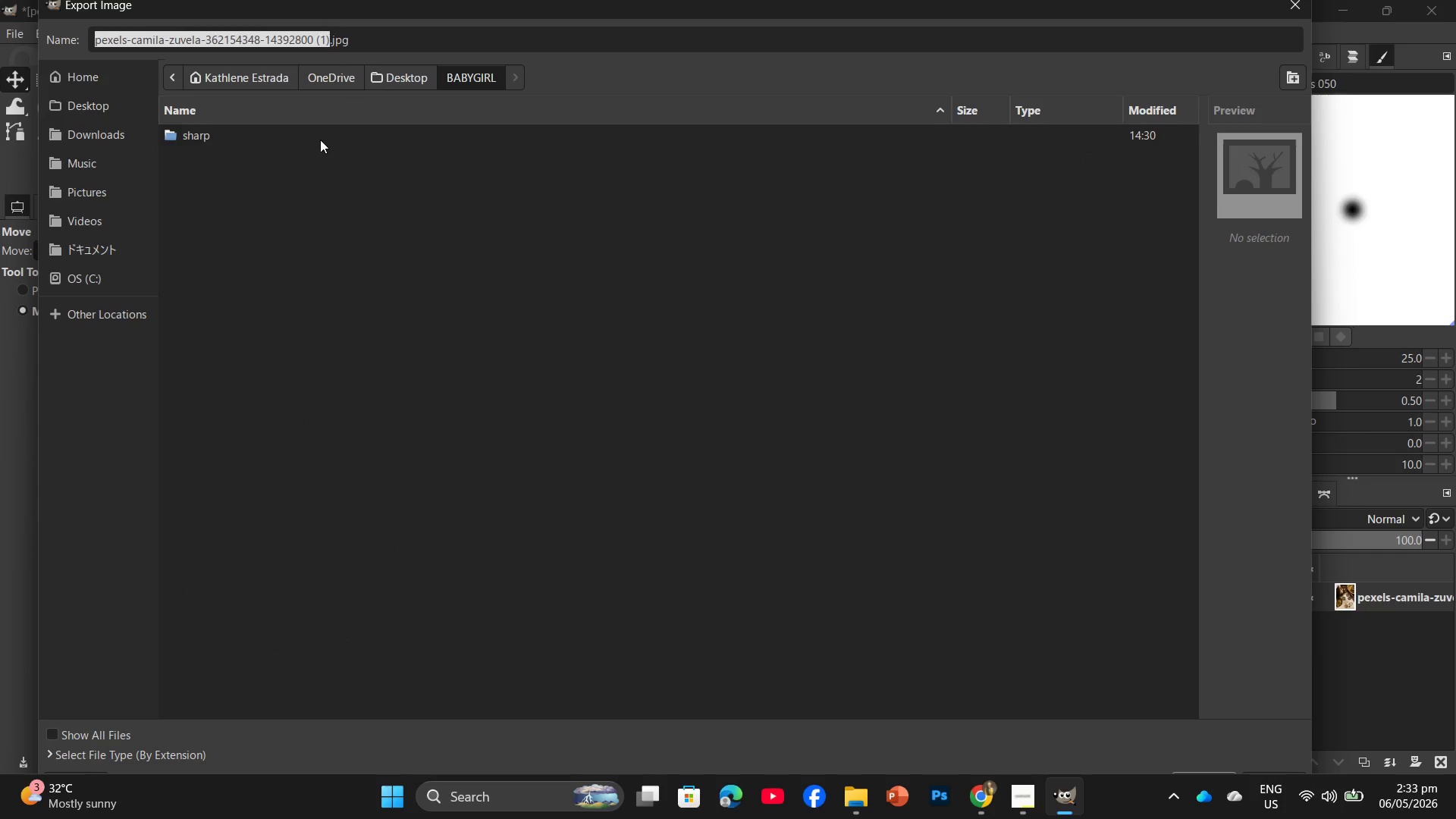 
double_click([320, 140])
 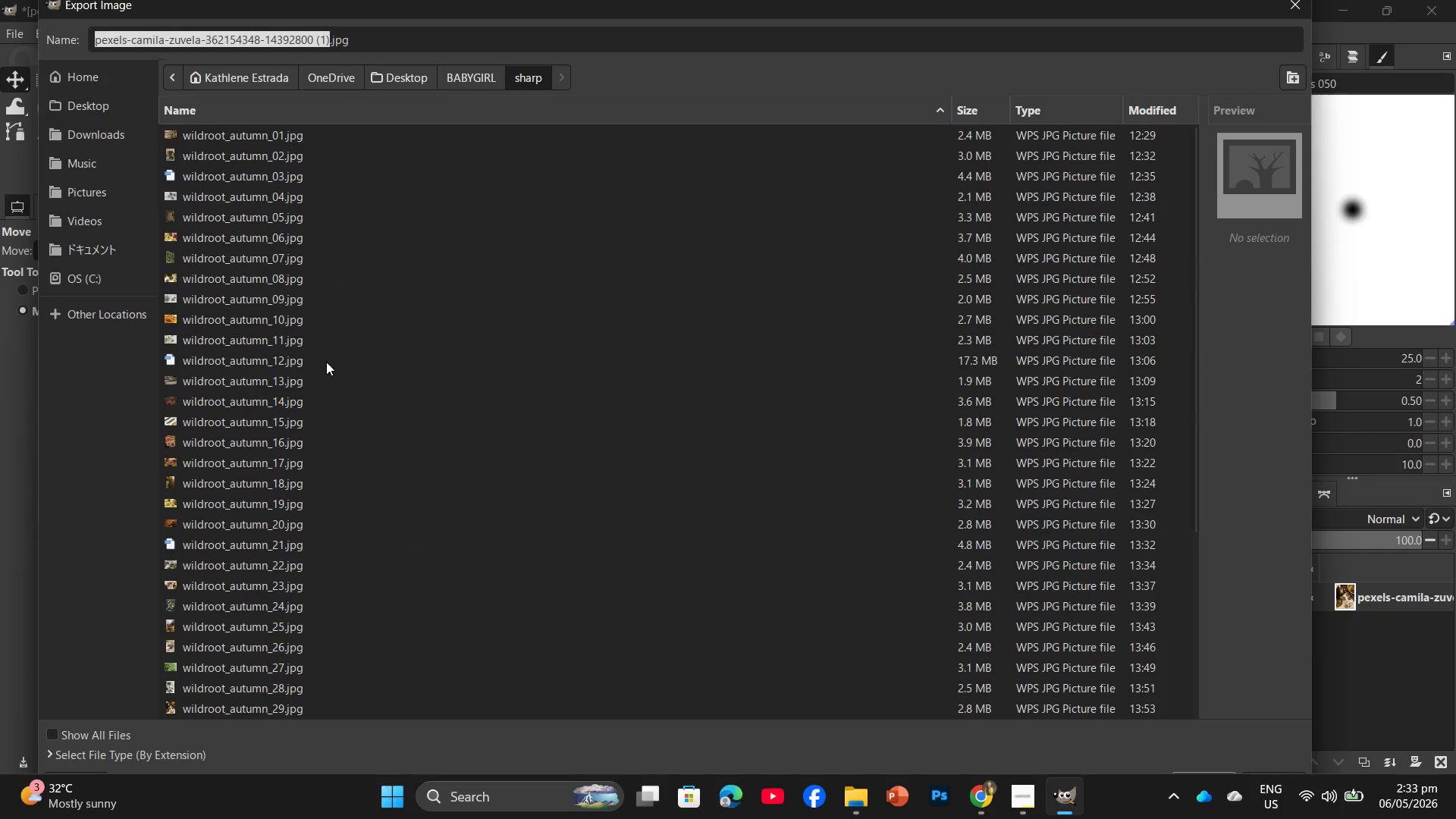 
scroll: coordinate [336, 461], scroll_direction: down, amount: 10.0
 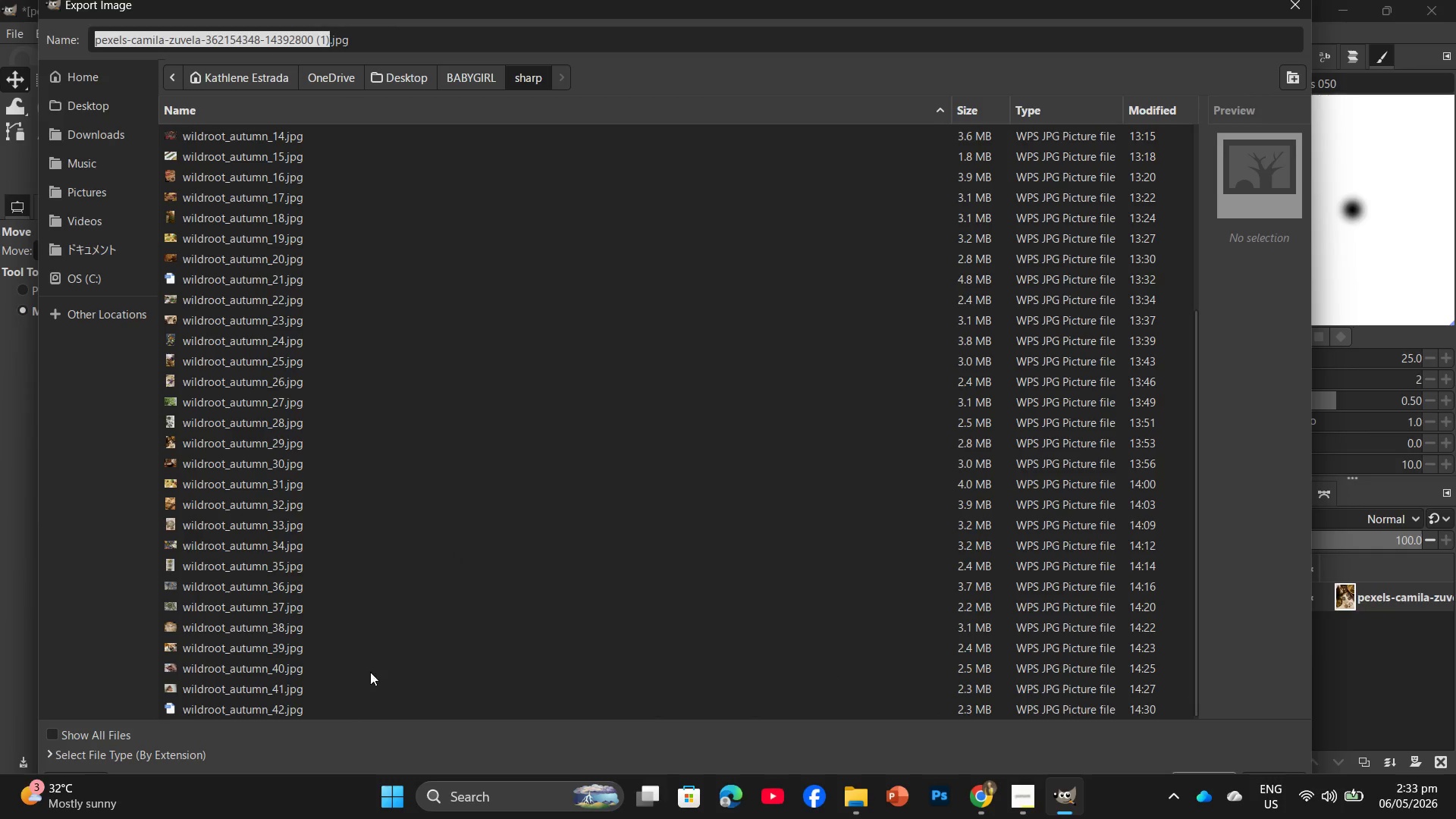 
left_click([351, 720])
 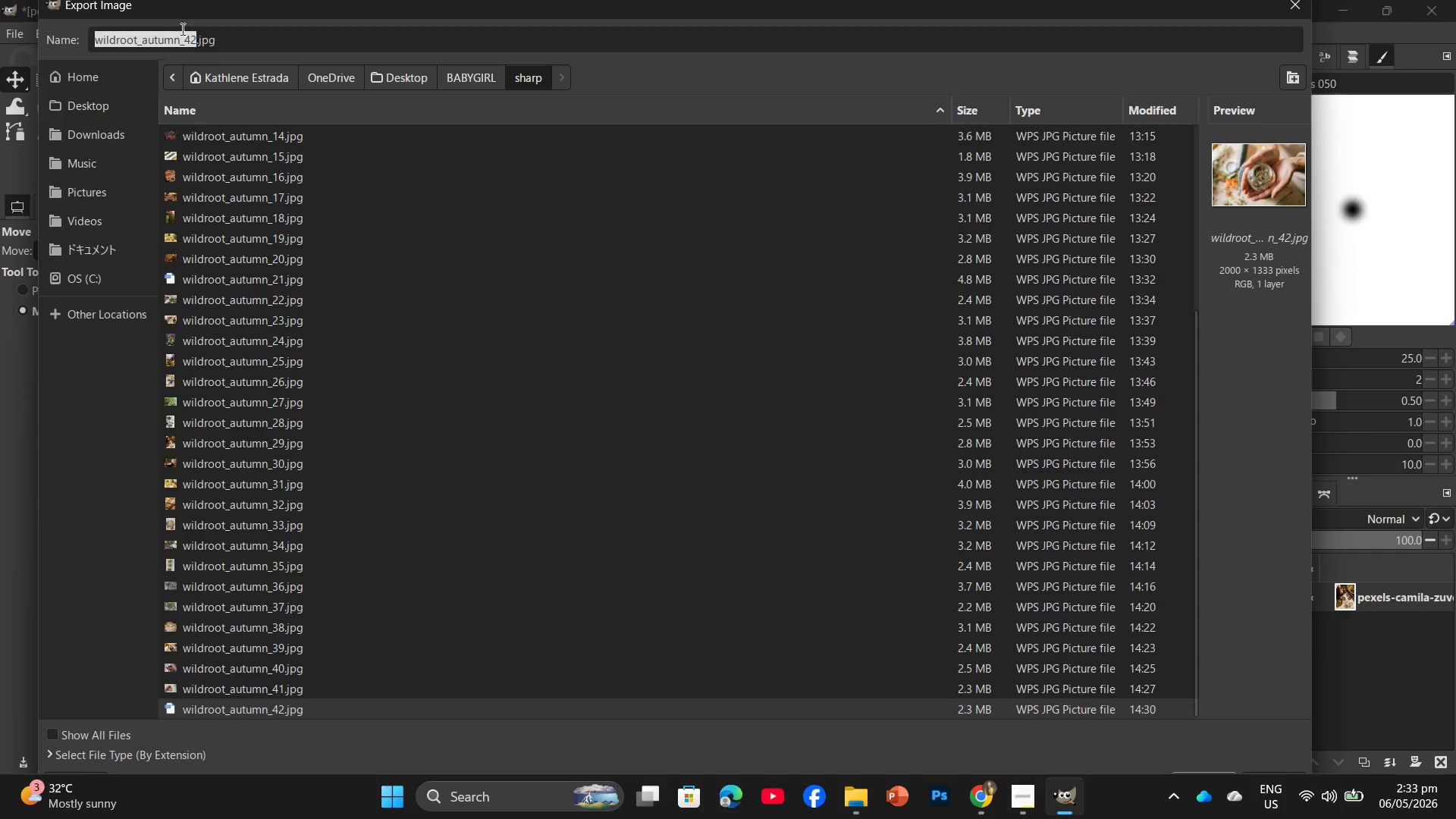 
double_click([194, 39])
 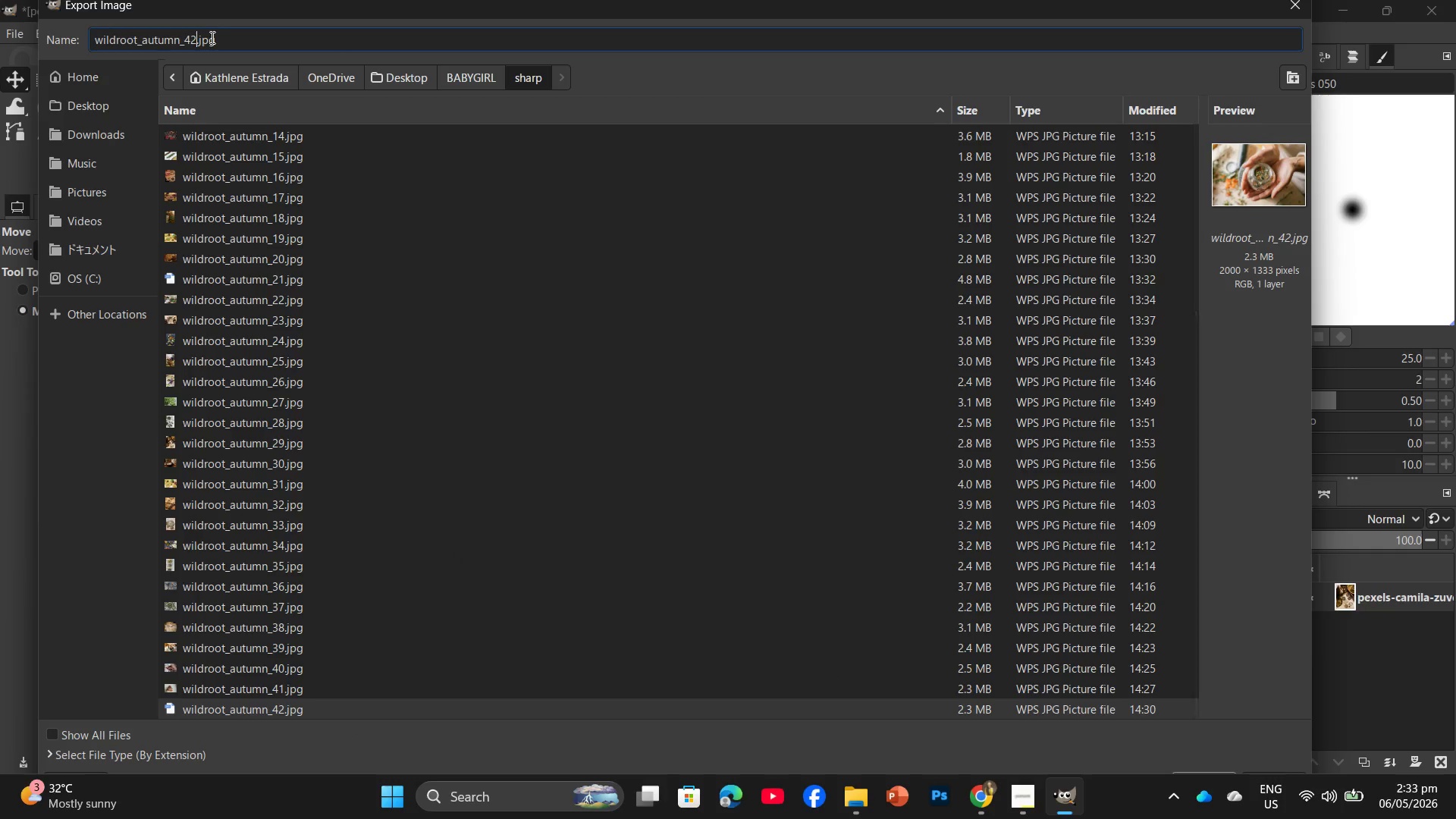 
key(Backspace)
 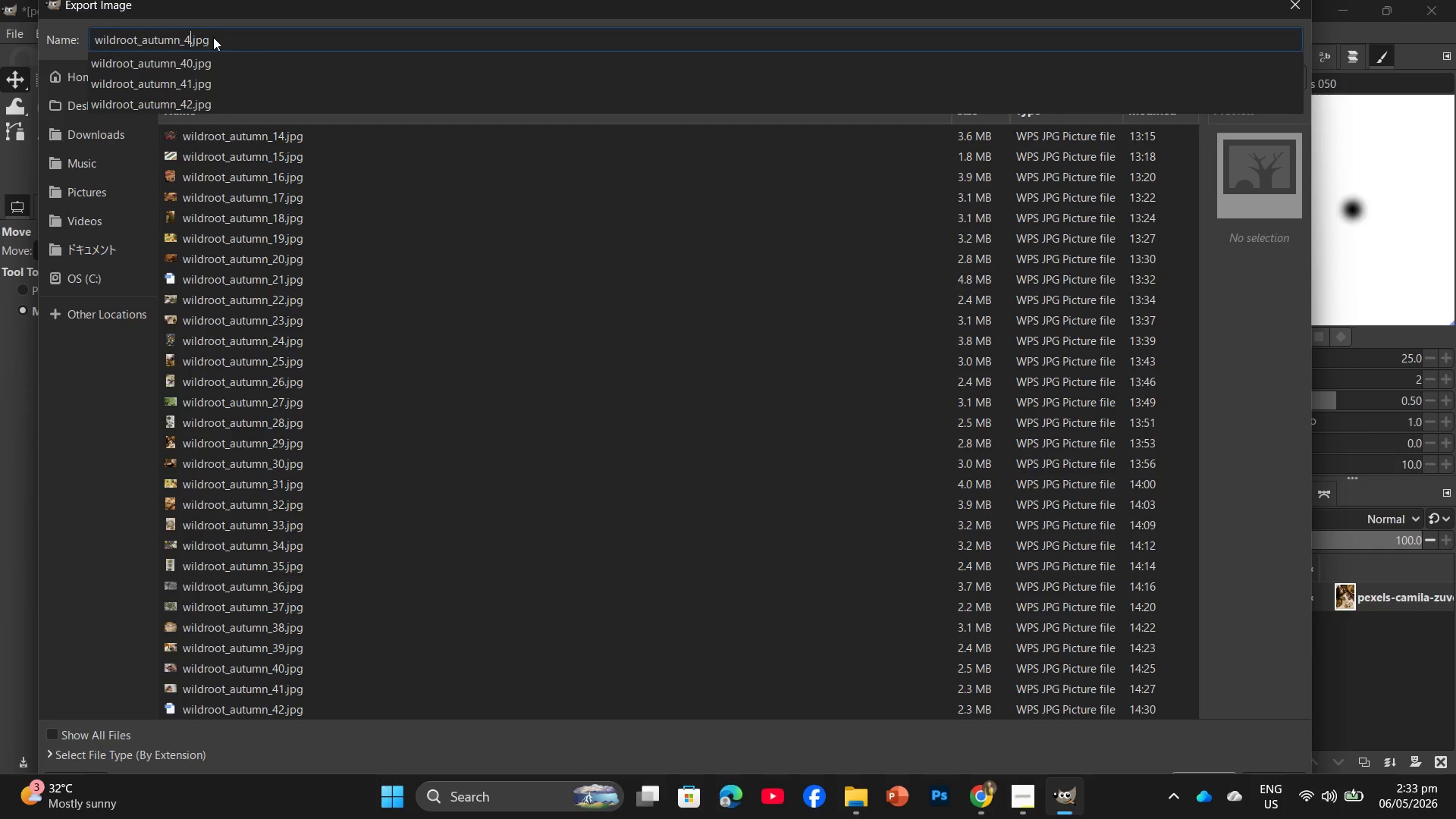 
key(Numpad3)
 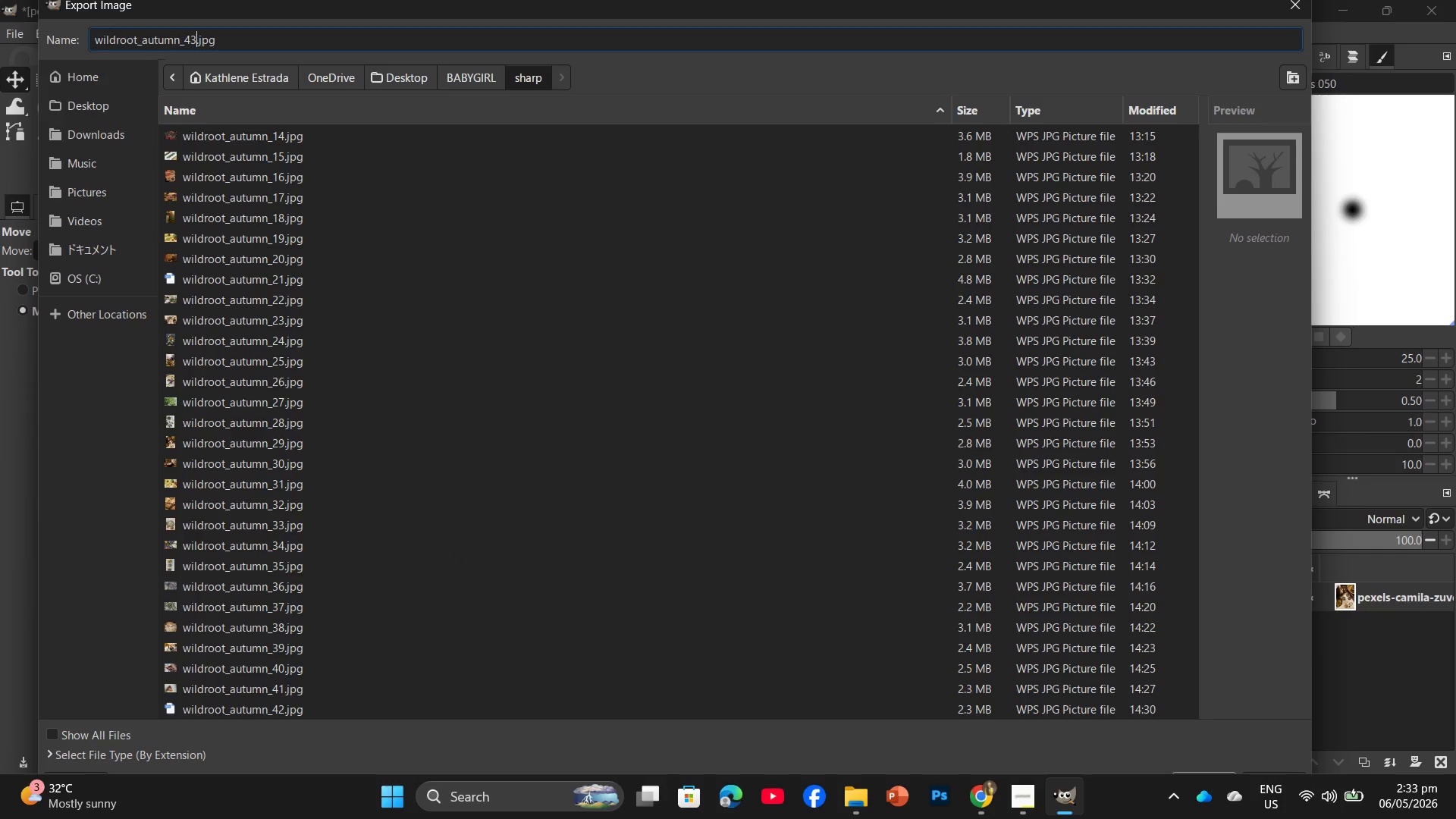 
key(NumpadEnter)
 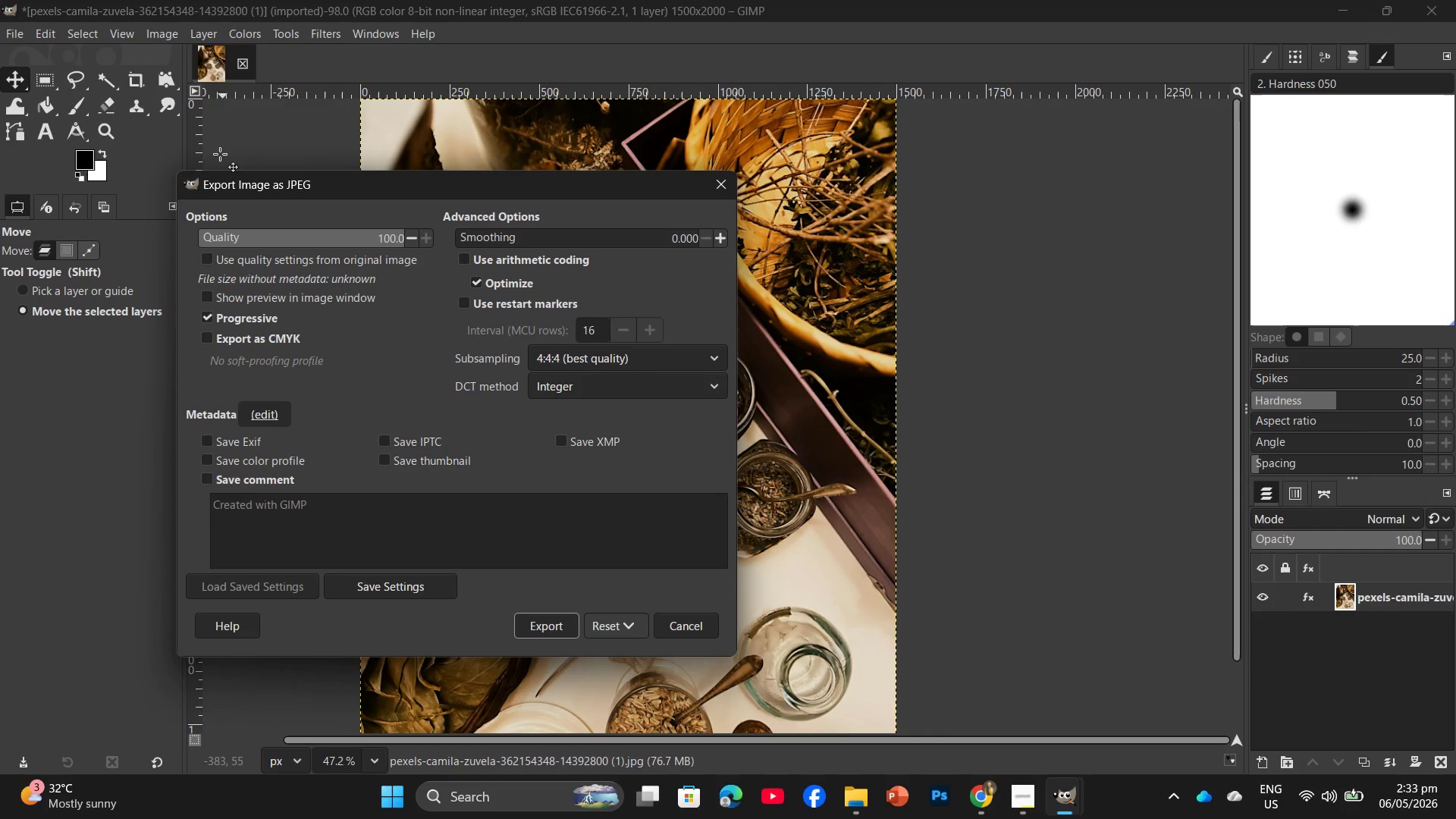 
left_click([529, 623])
 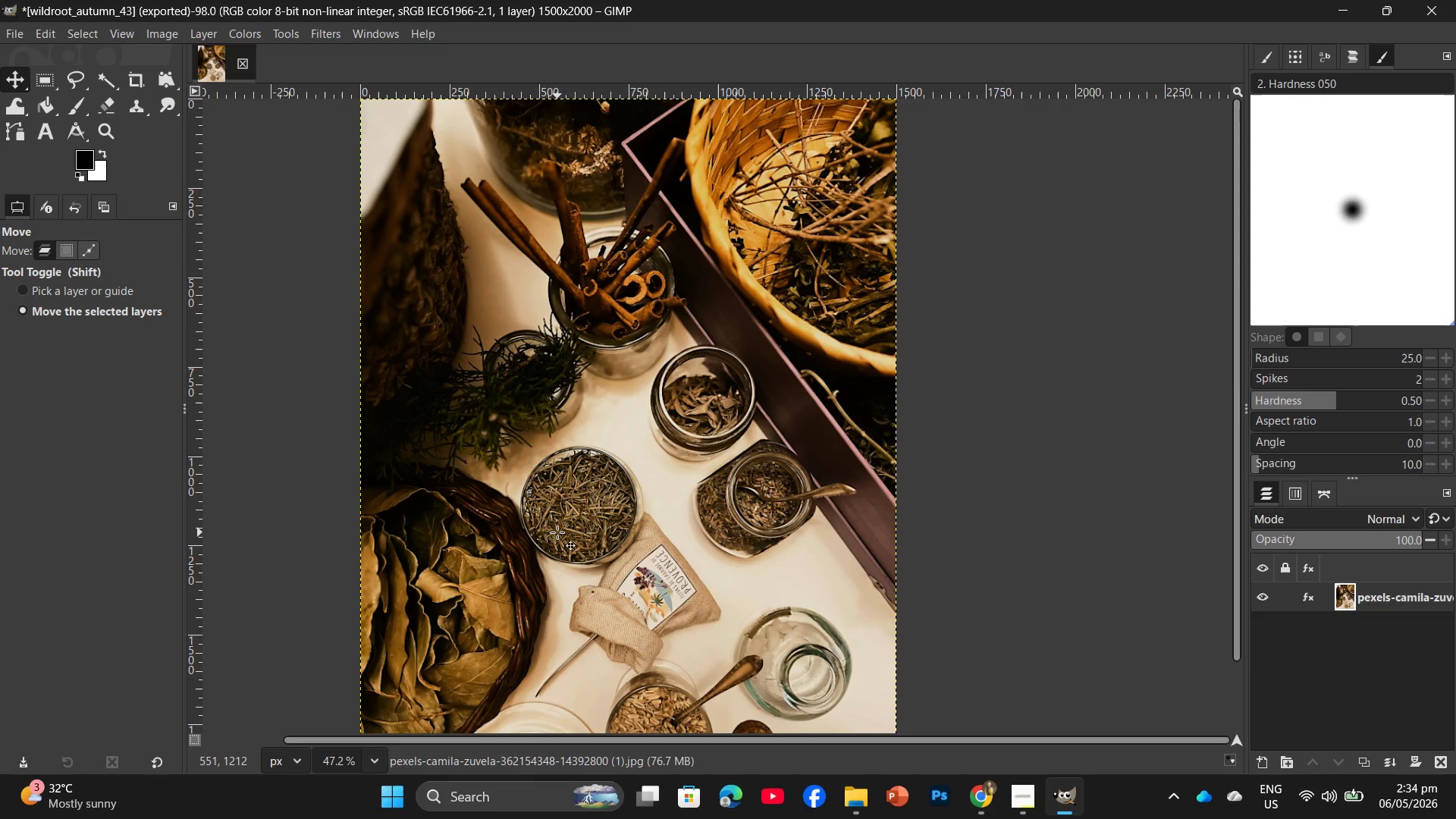 
wait(16.22)
 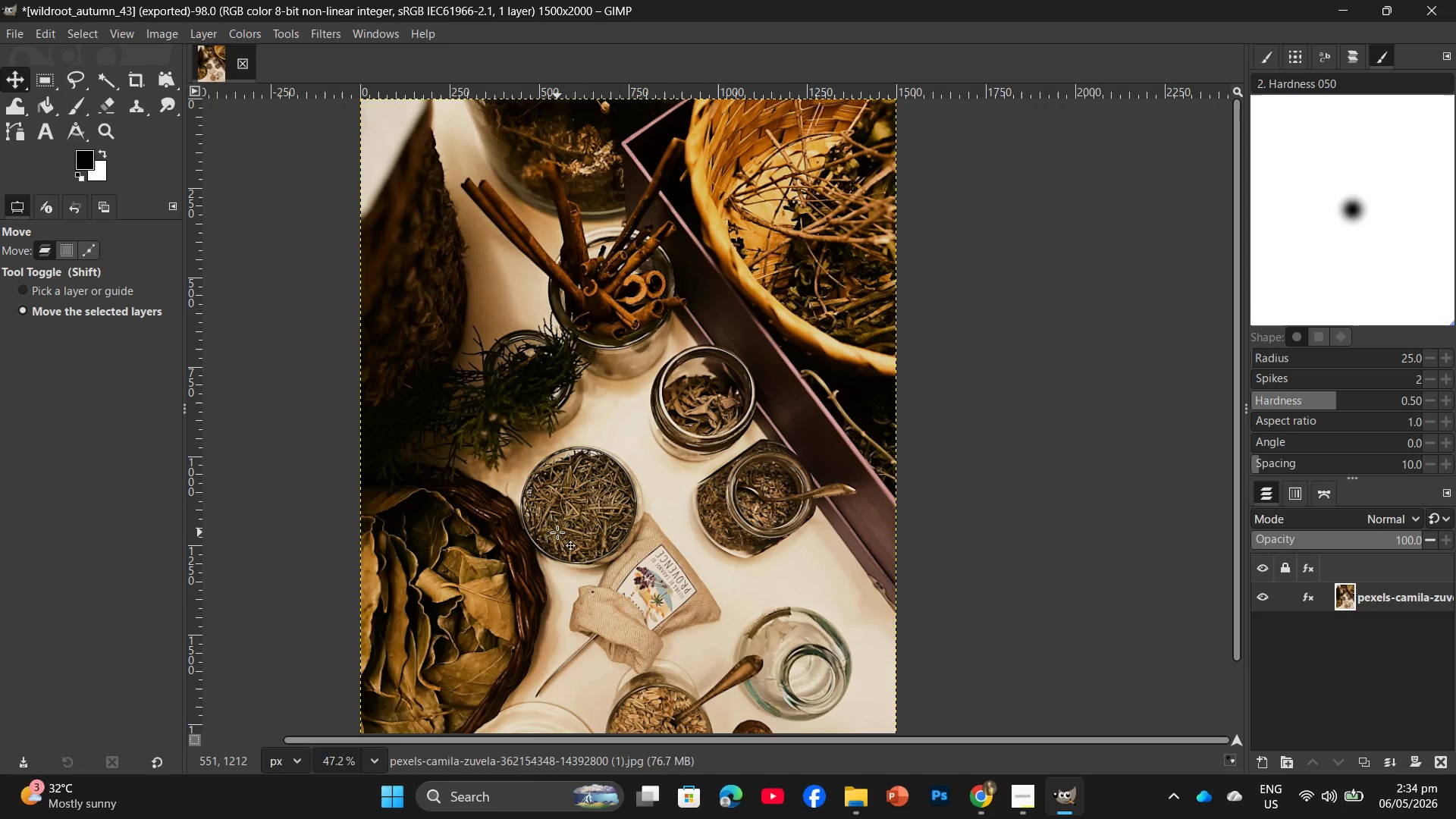 
left_click([972, 801])
 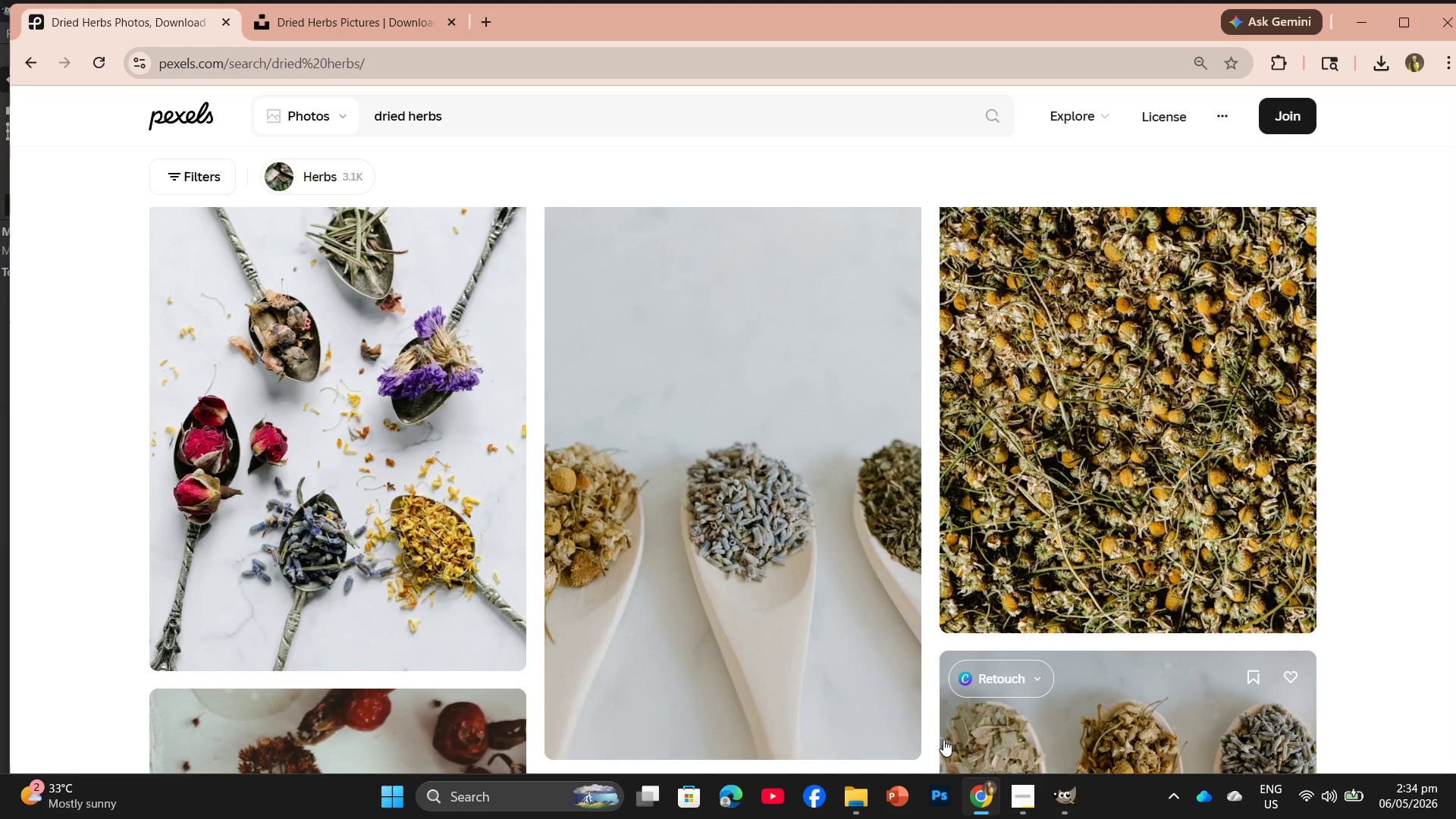 
wait(23.77)
 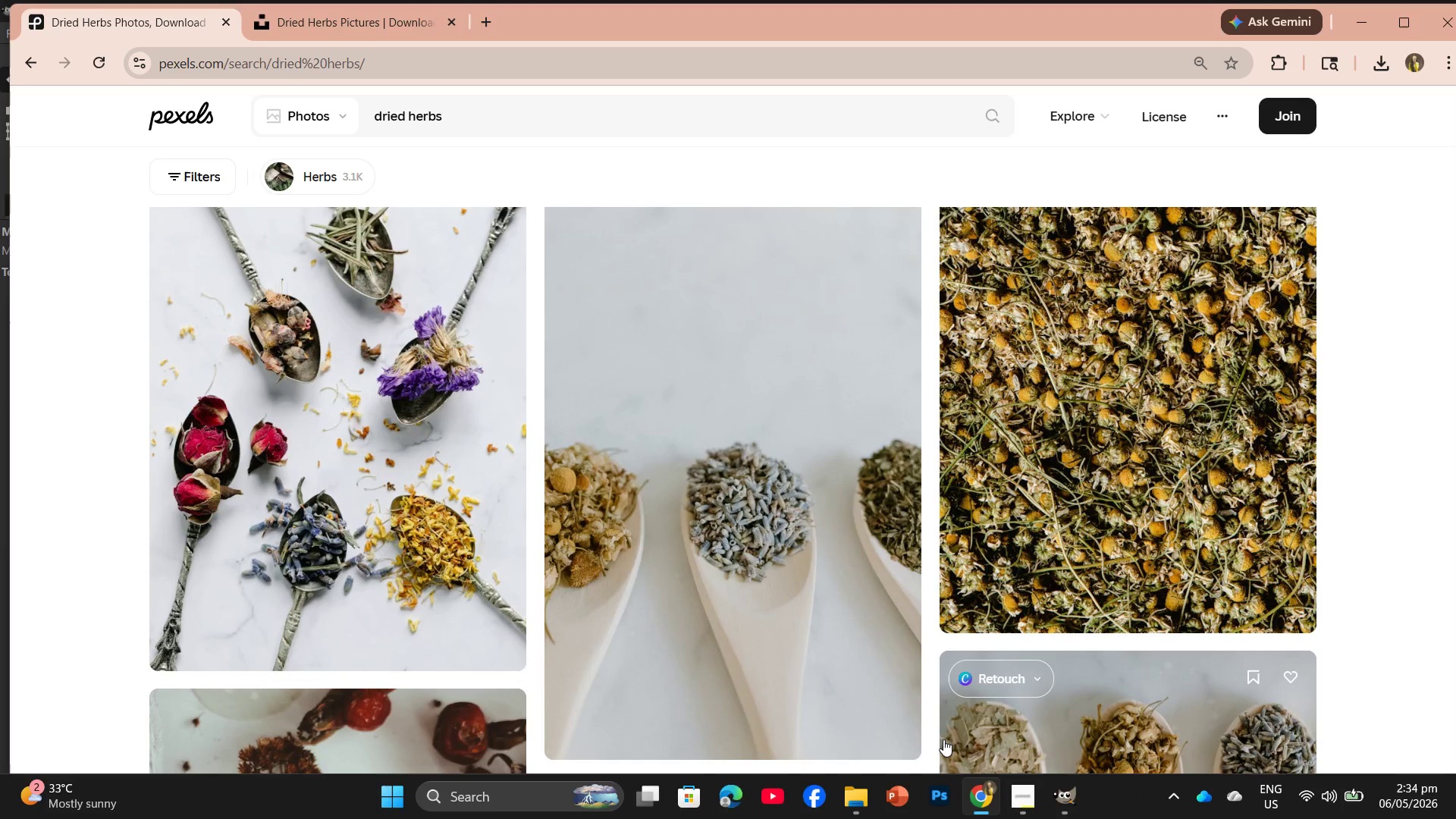 
scroll: coordinate [747, 510], scroll_direction: down, amount: 6.0
 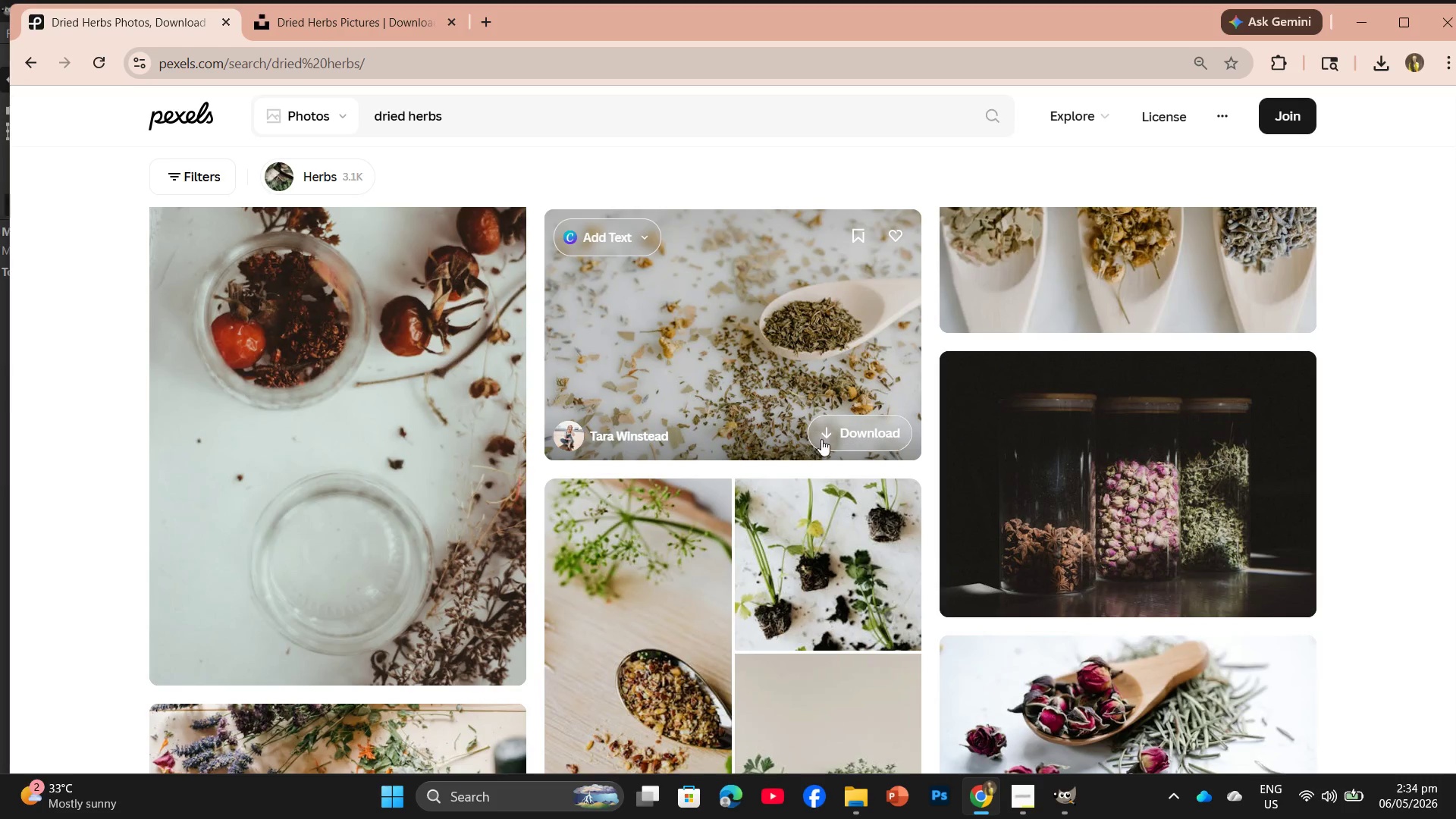 
left_click([825, 437])
 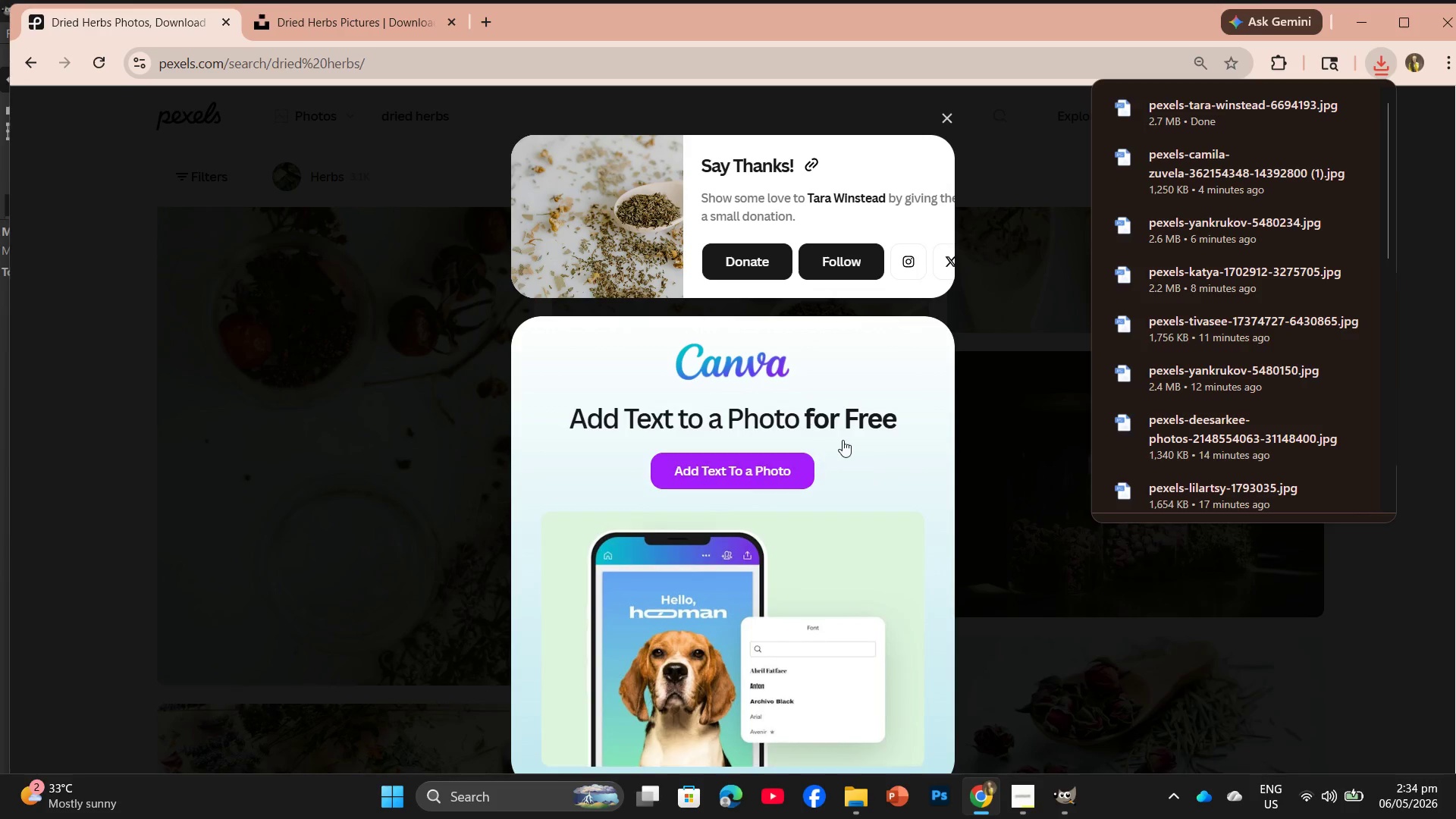 
left_click_drag(start_coordinate=[1142, 106], to_coordinate=[281, 61])
 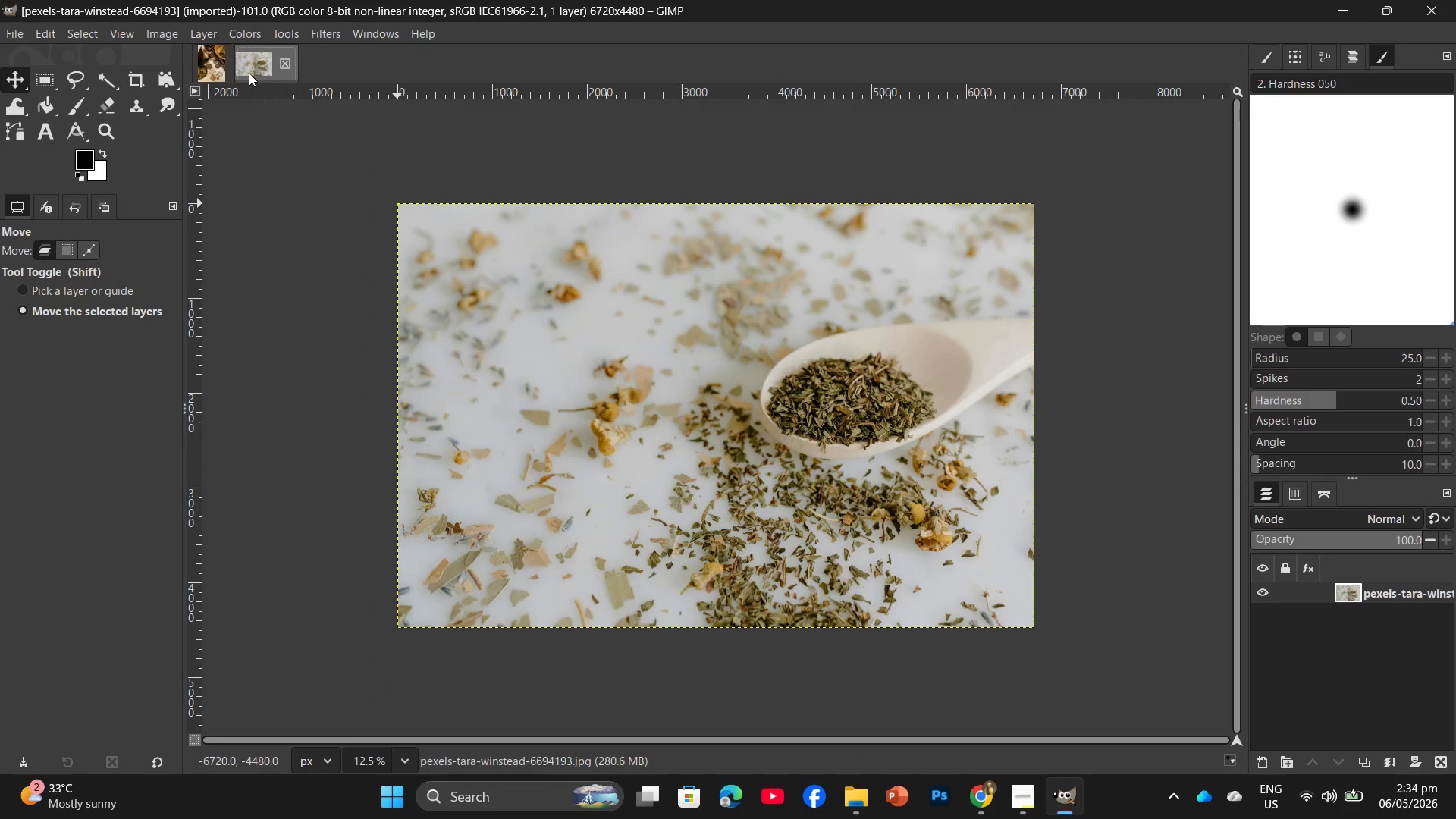 
left_click([205, 60])
 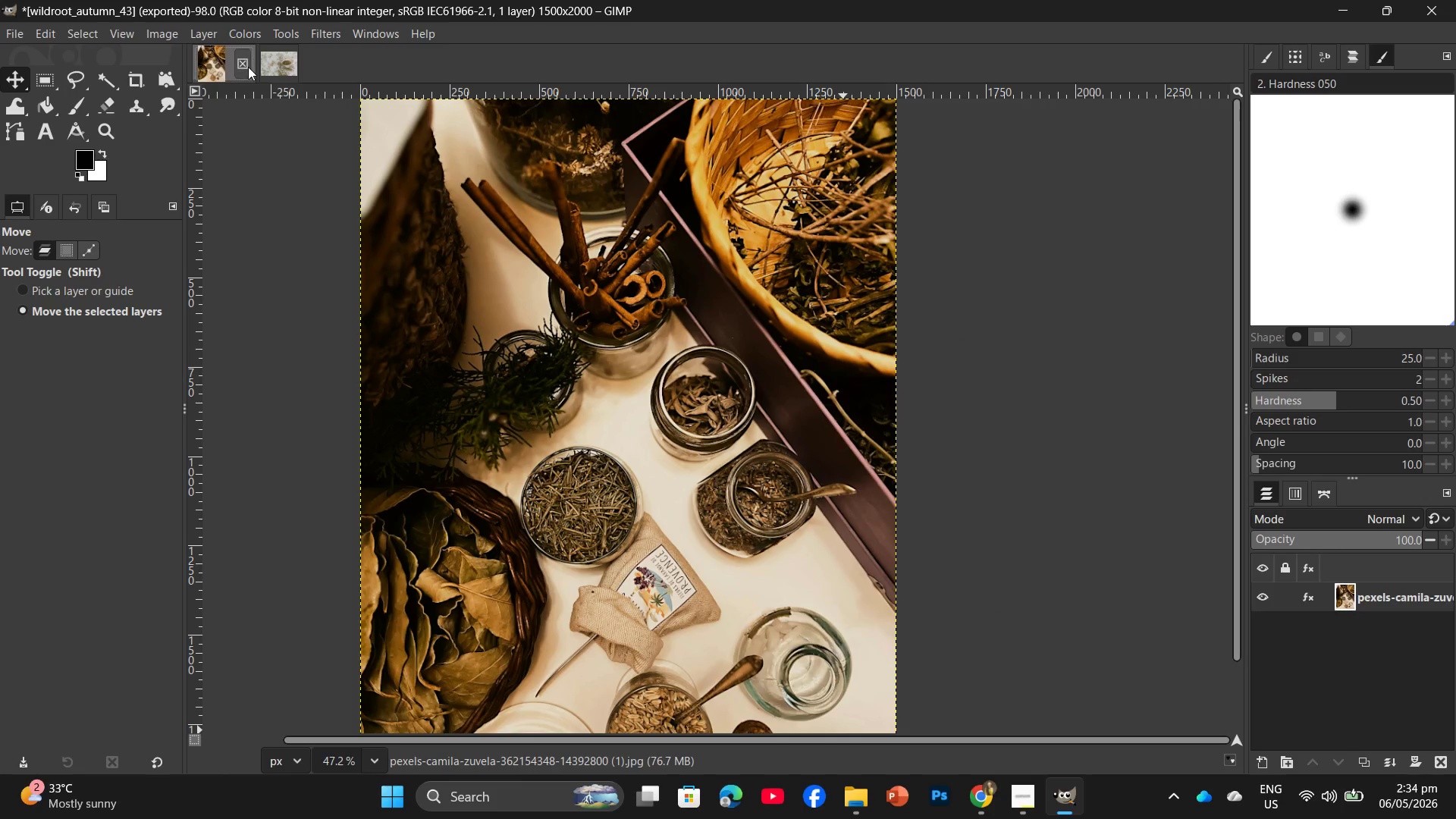 
left_click([248, 67])
 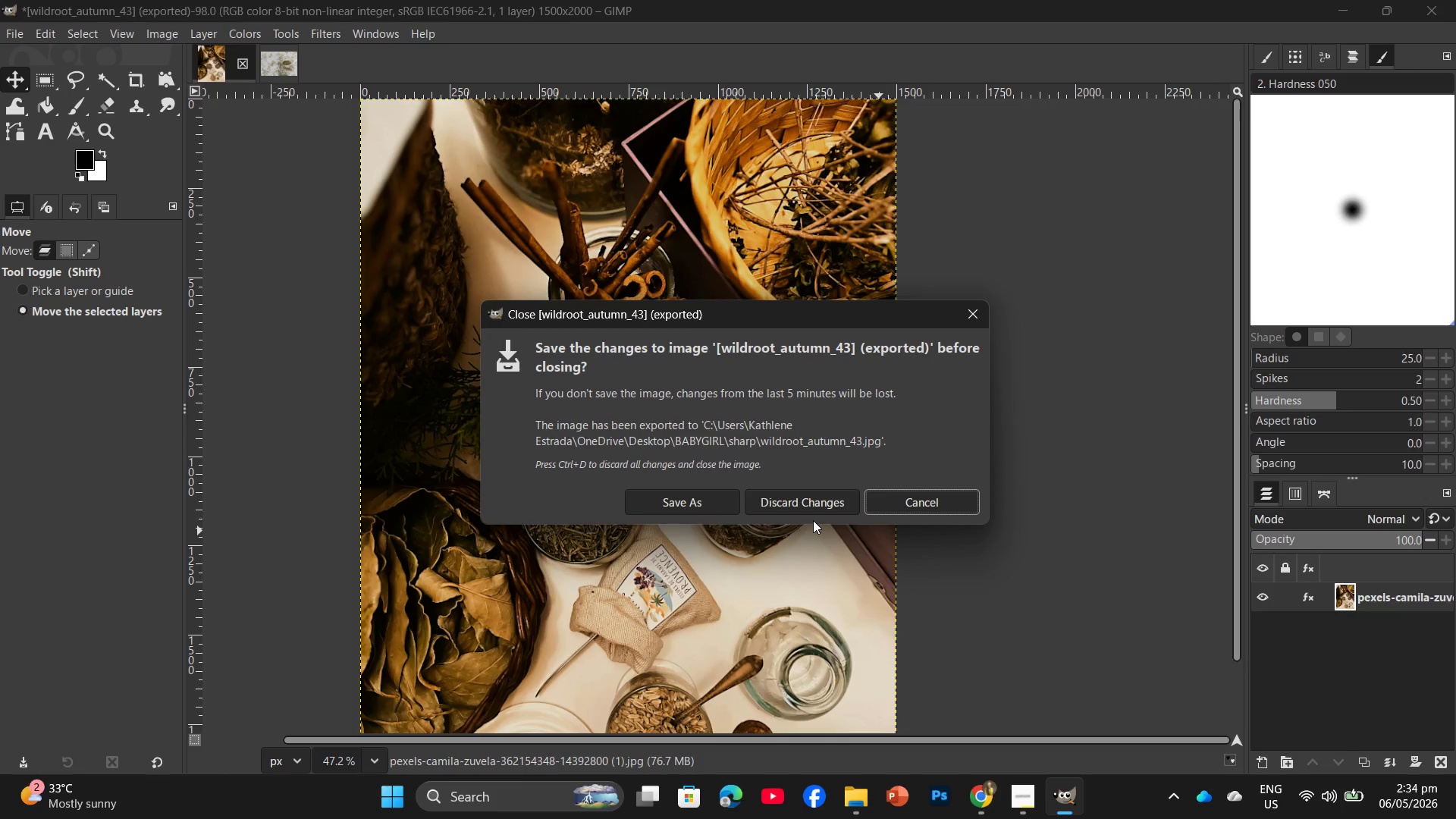 
left_click([811, 512])
 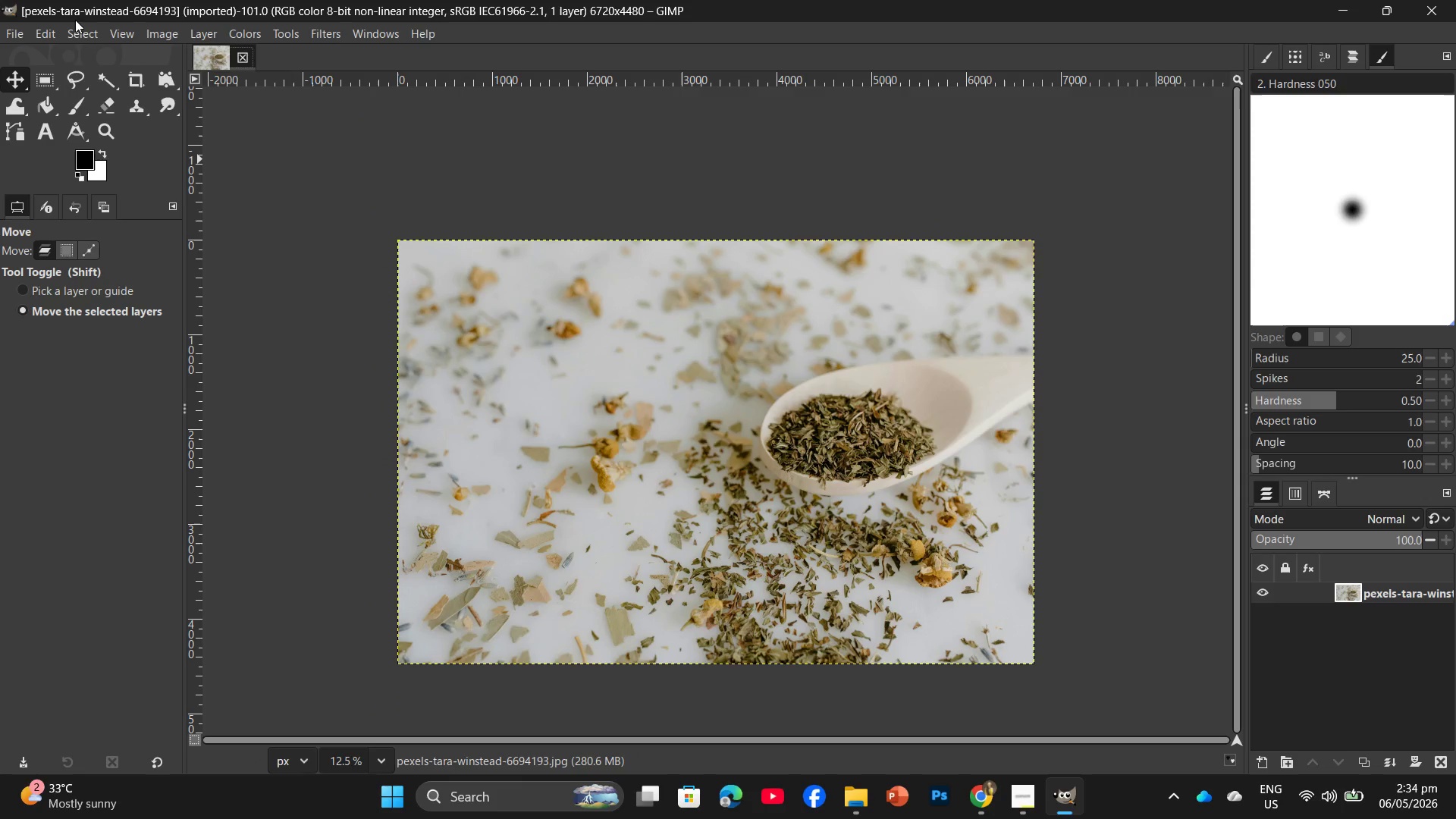 
mouse_move([149, 51])
 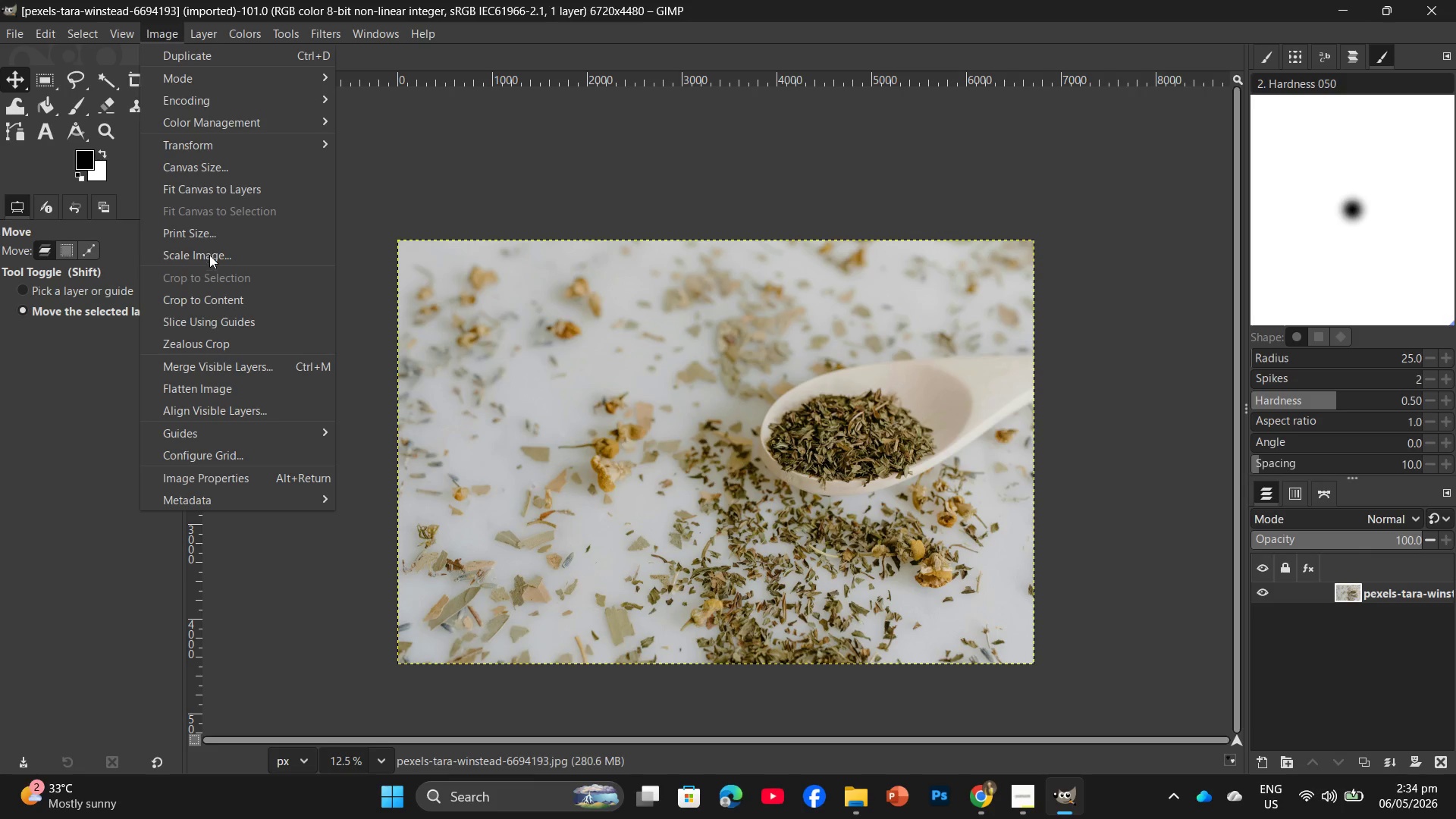 
left_click_drag(start_coordinate=[212, 259], to_coordinate=[213, 255])
 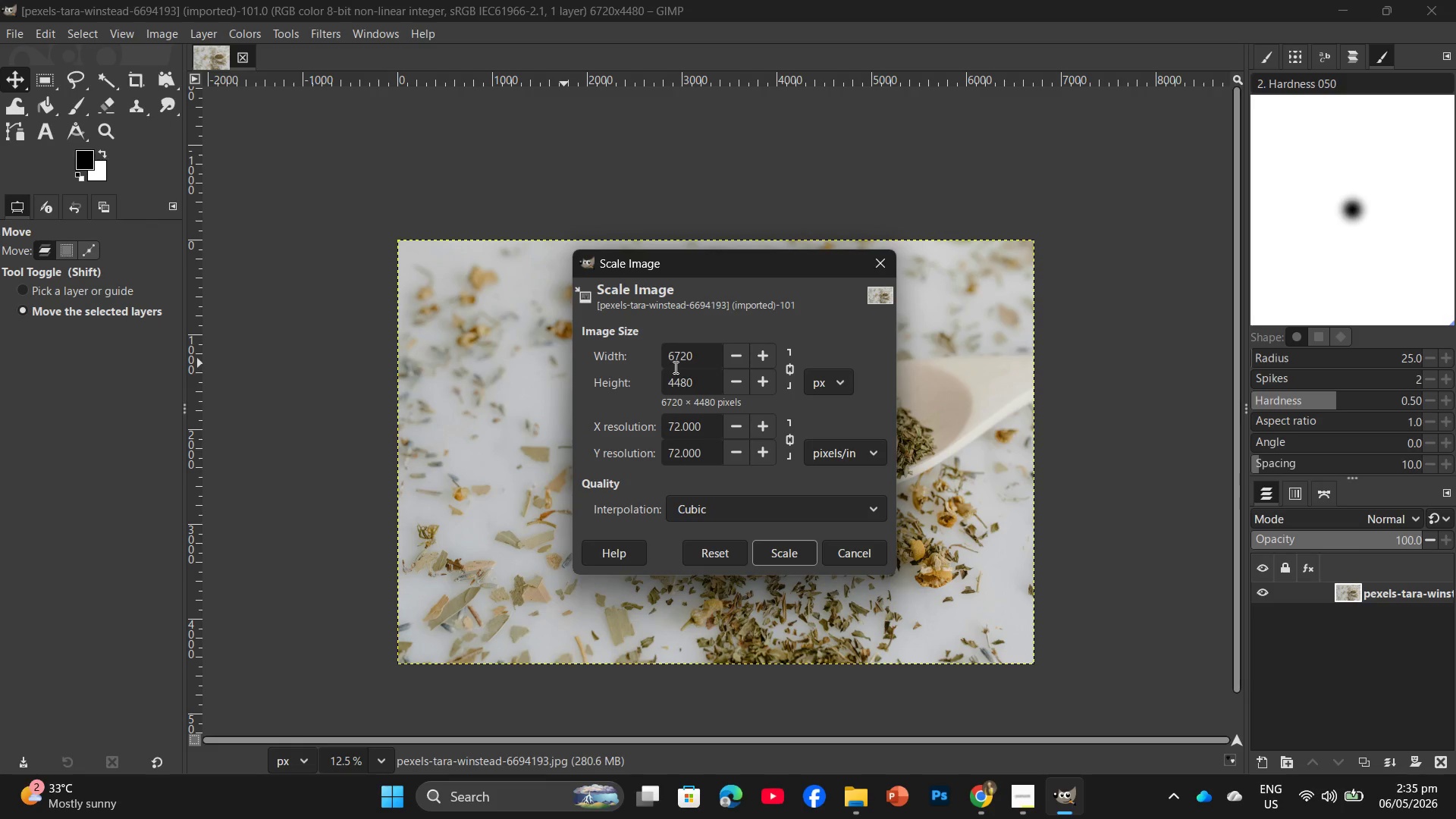 
left_click_drag(start_coordinate=[697, 358], to_coordinate=[648, 358])
 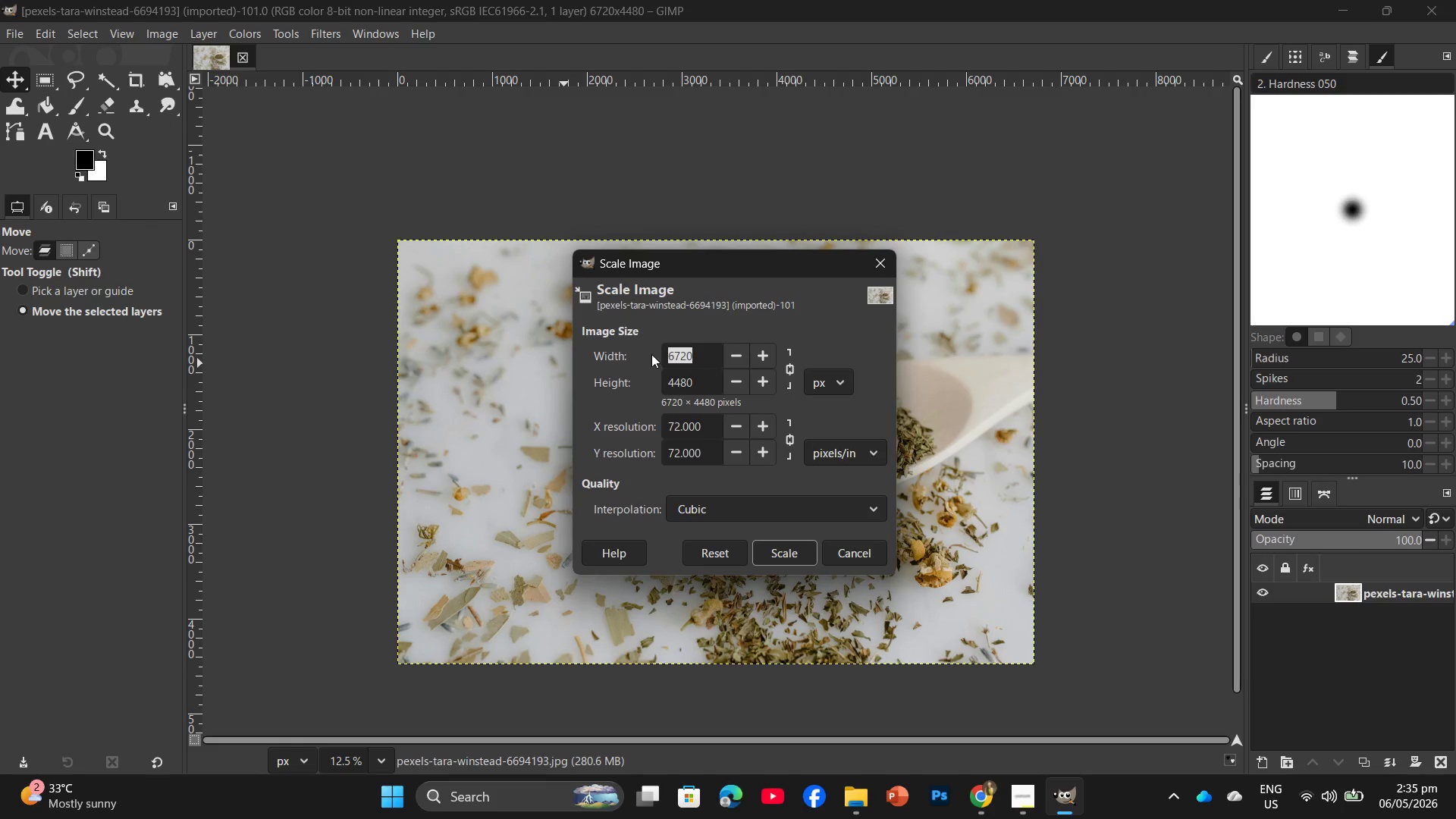 
key(Numpad2)
 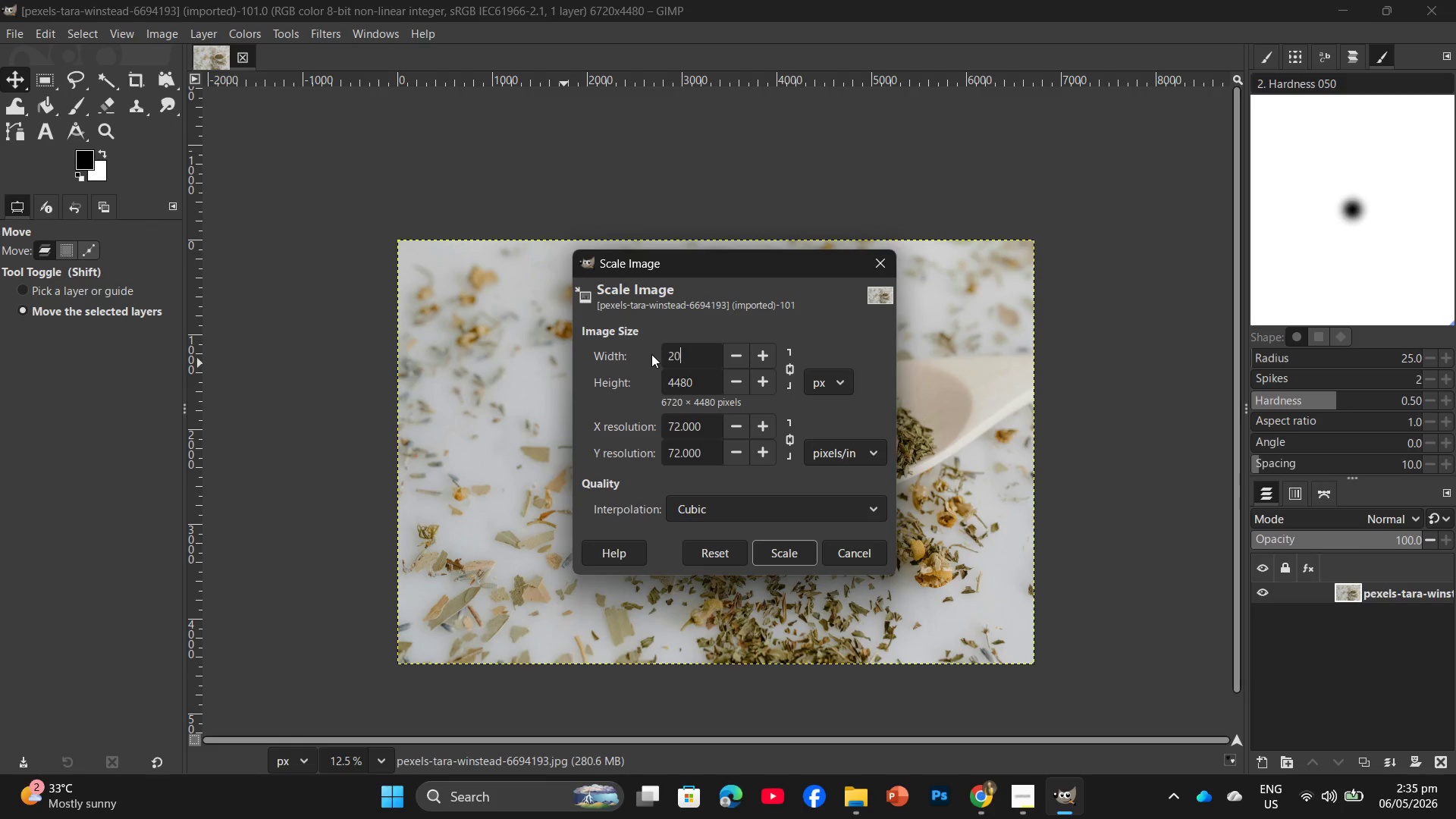 
key(Numpad0)
 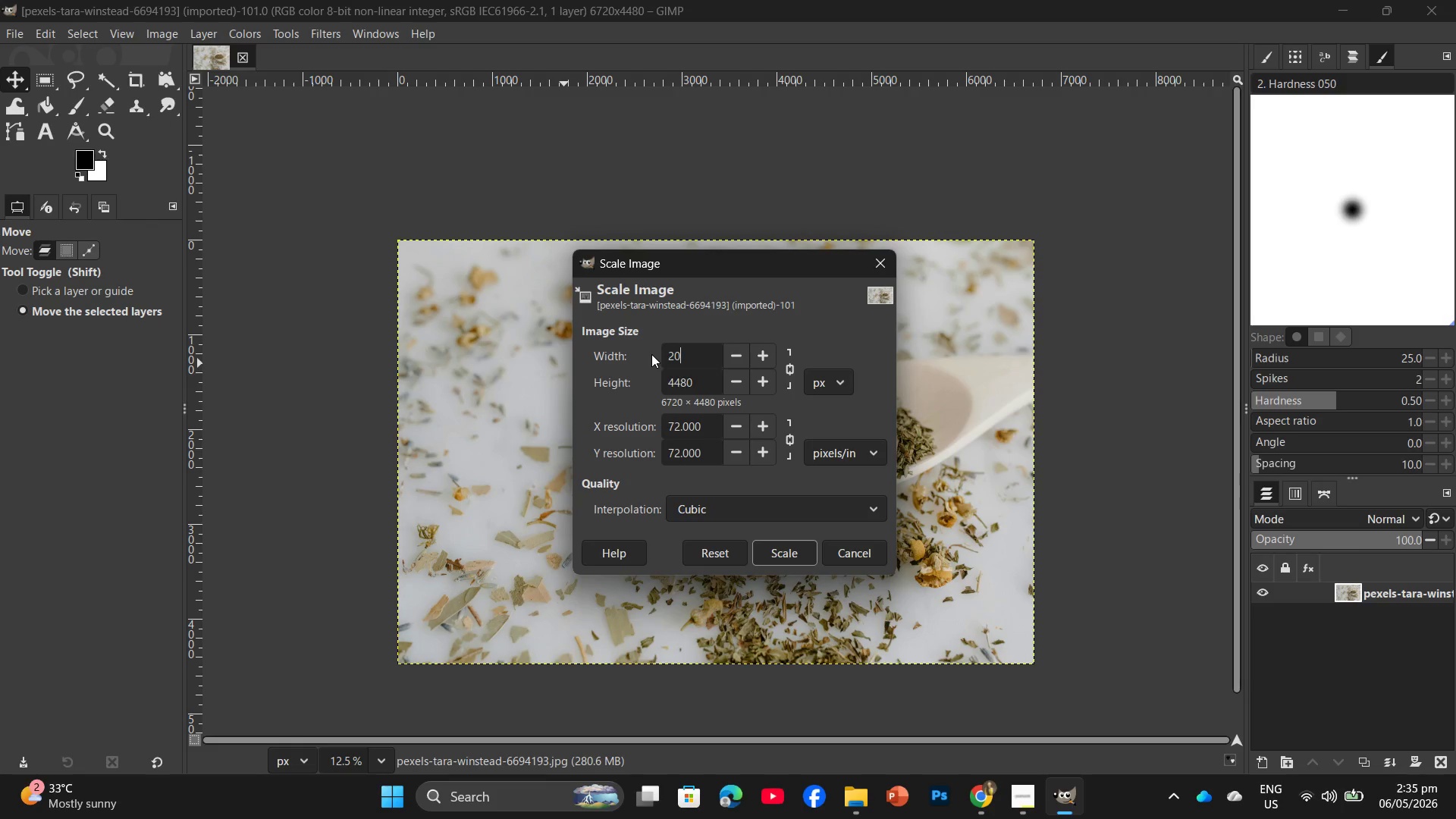 
key(Numpad0)
 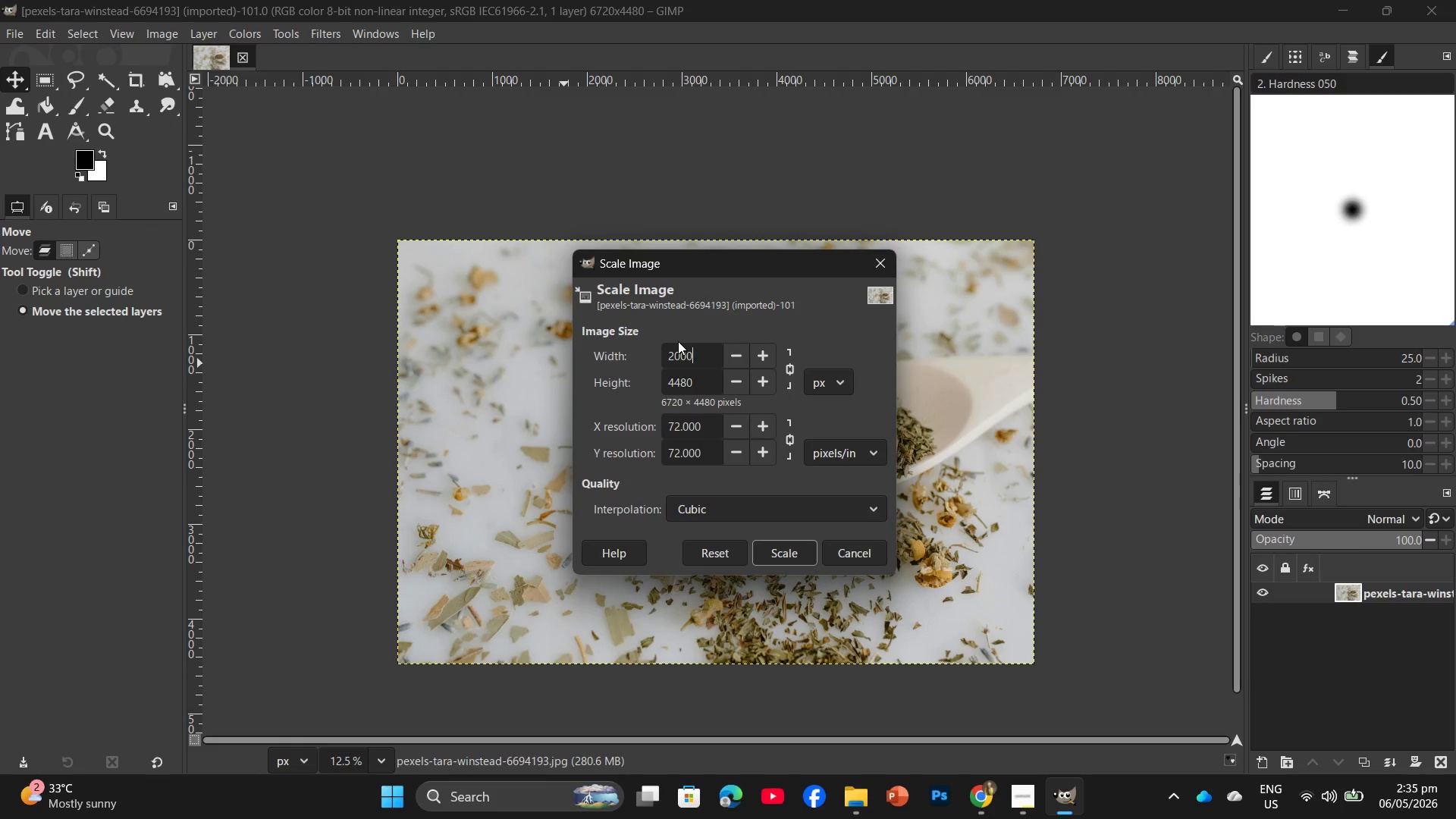 
key(Numpad0)
 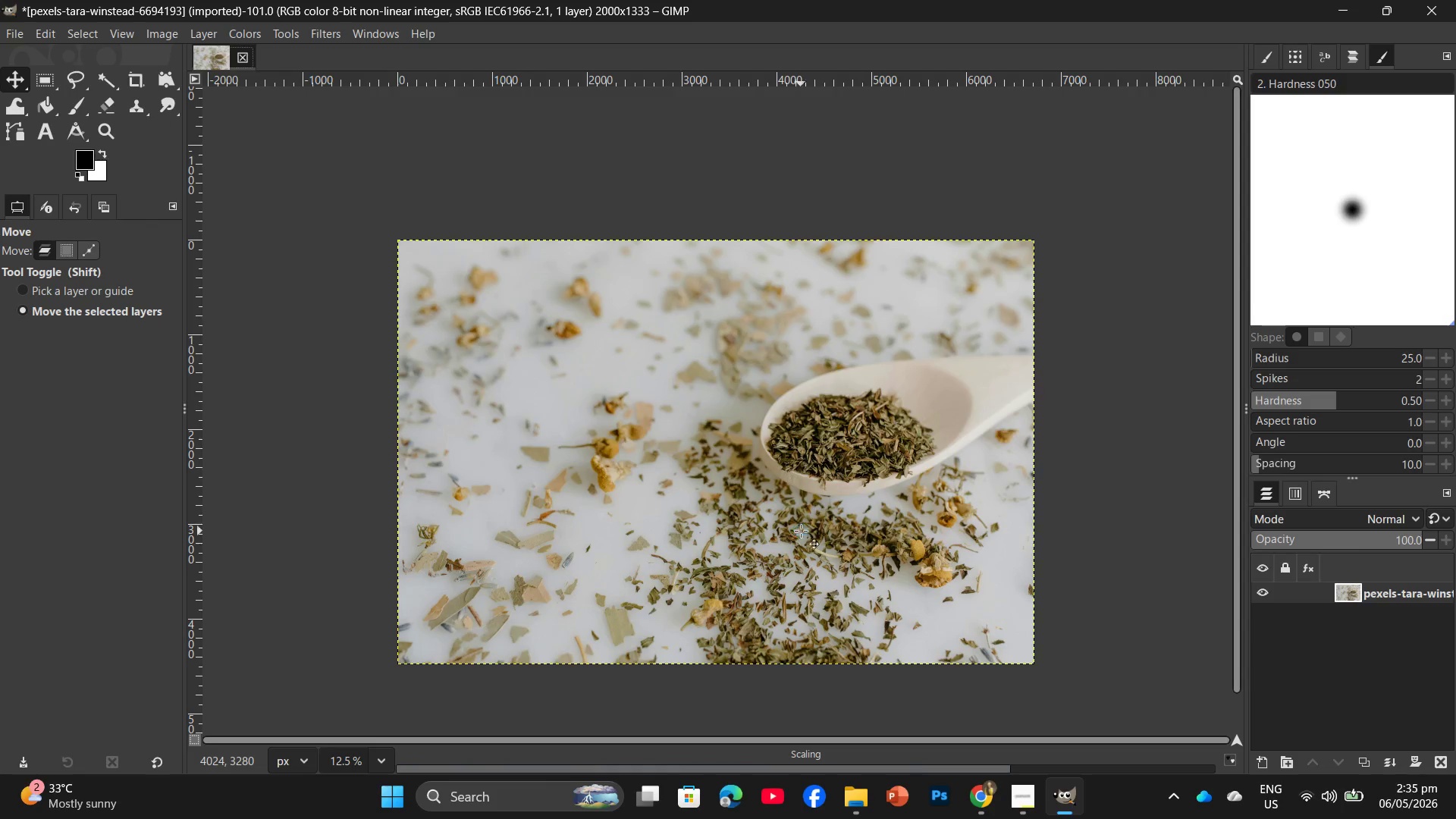 
hold_key(key=ControlLeft, duration=1.5)
scroll: coordinate [863, 479], scroll_direction: up, amount: 13.0
 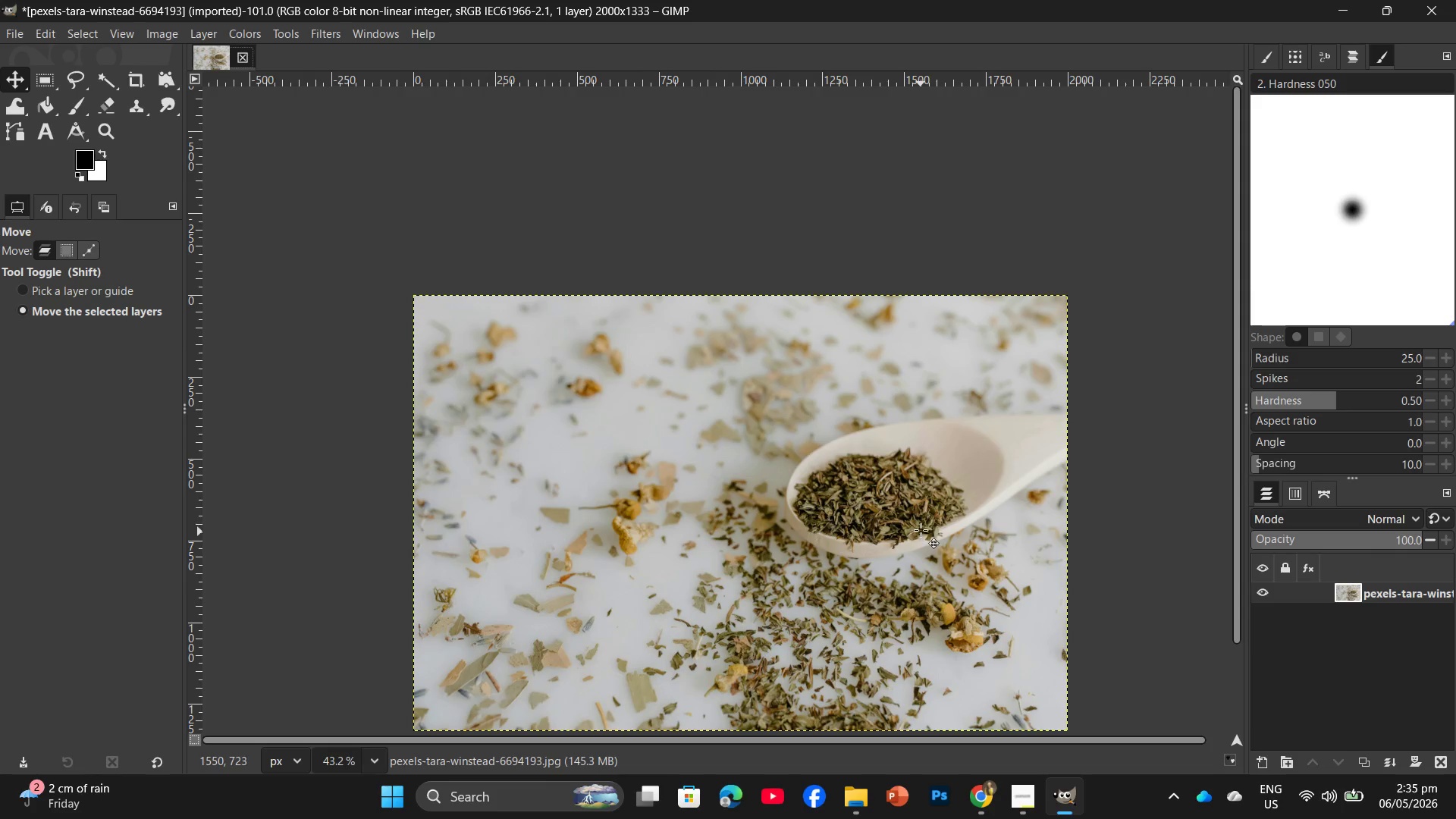 
hold_key(key=ControlLeft, duration=1.55)
 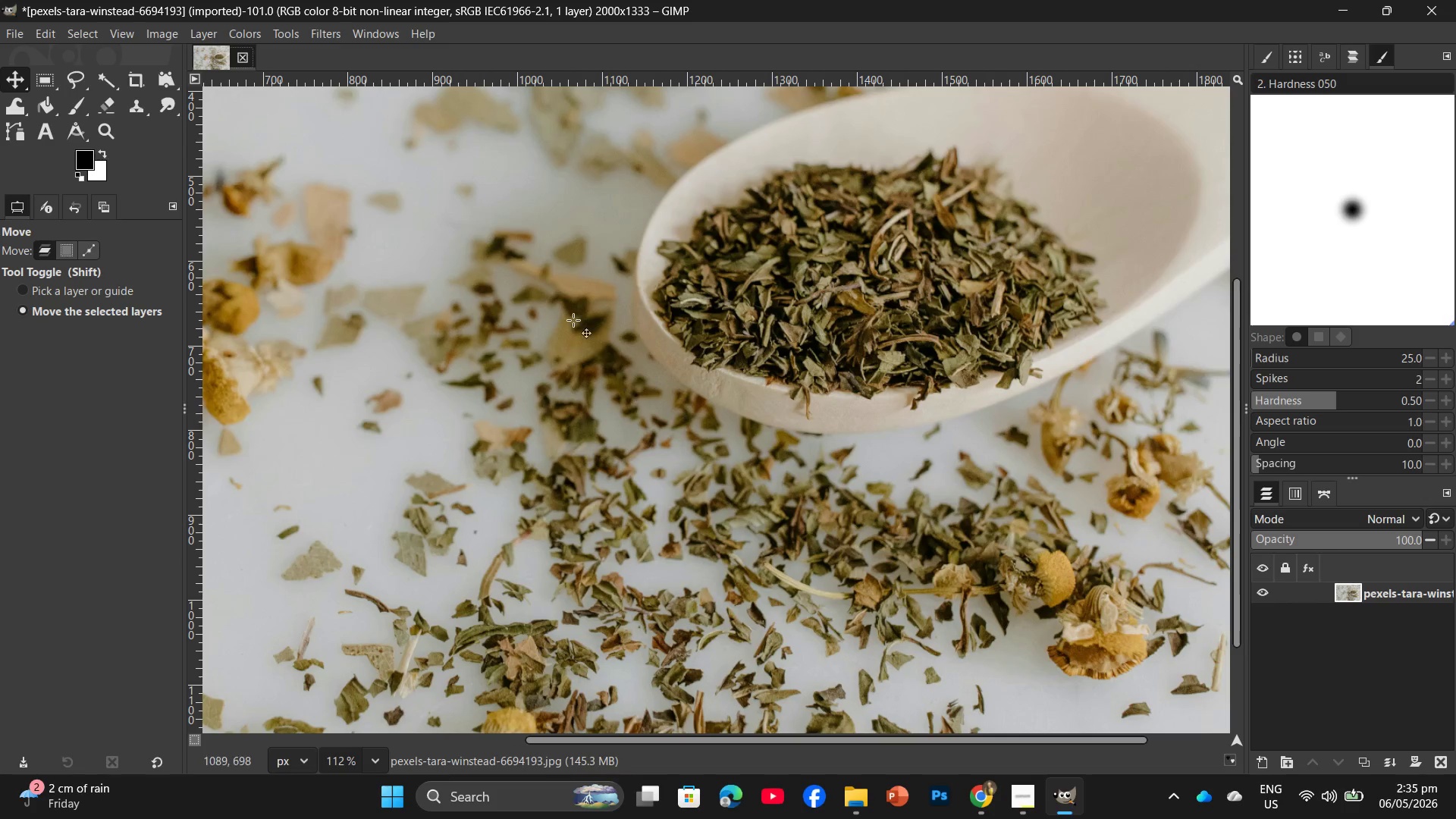 
scroll: coordinate [921, 527], scroll_direction: down, amount: 4.0
 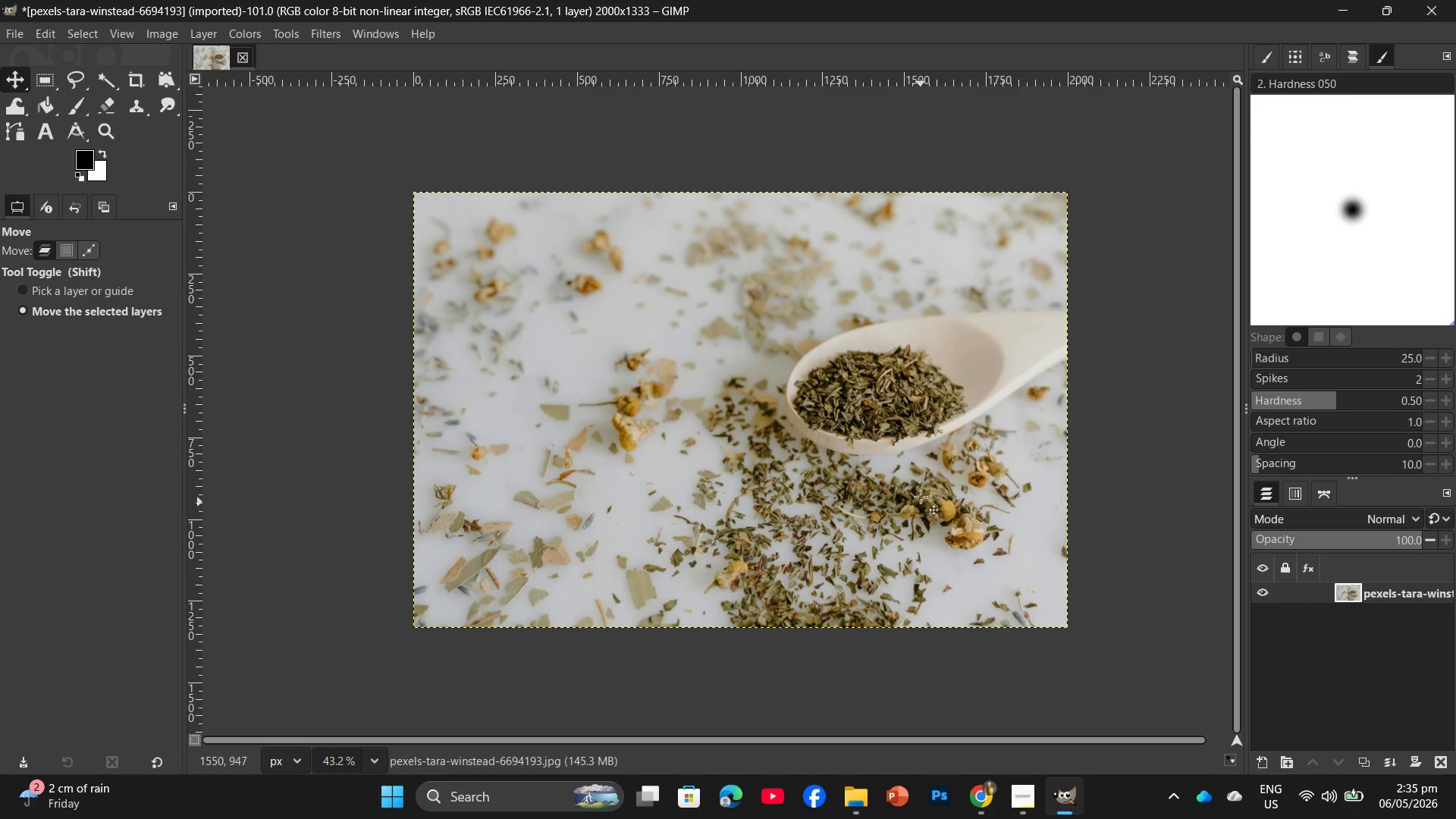 
scroll: coordinate [730, 446], scroll_direction: up, amount: 10.0
 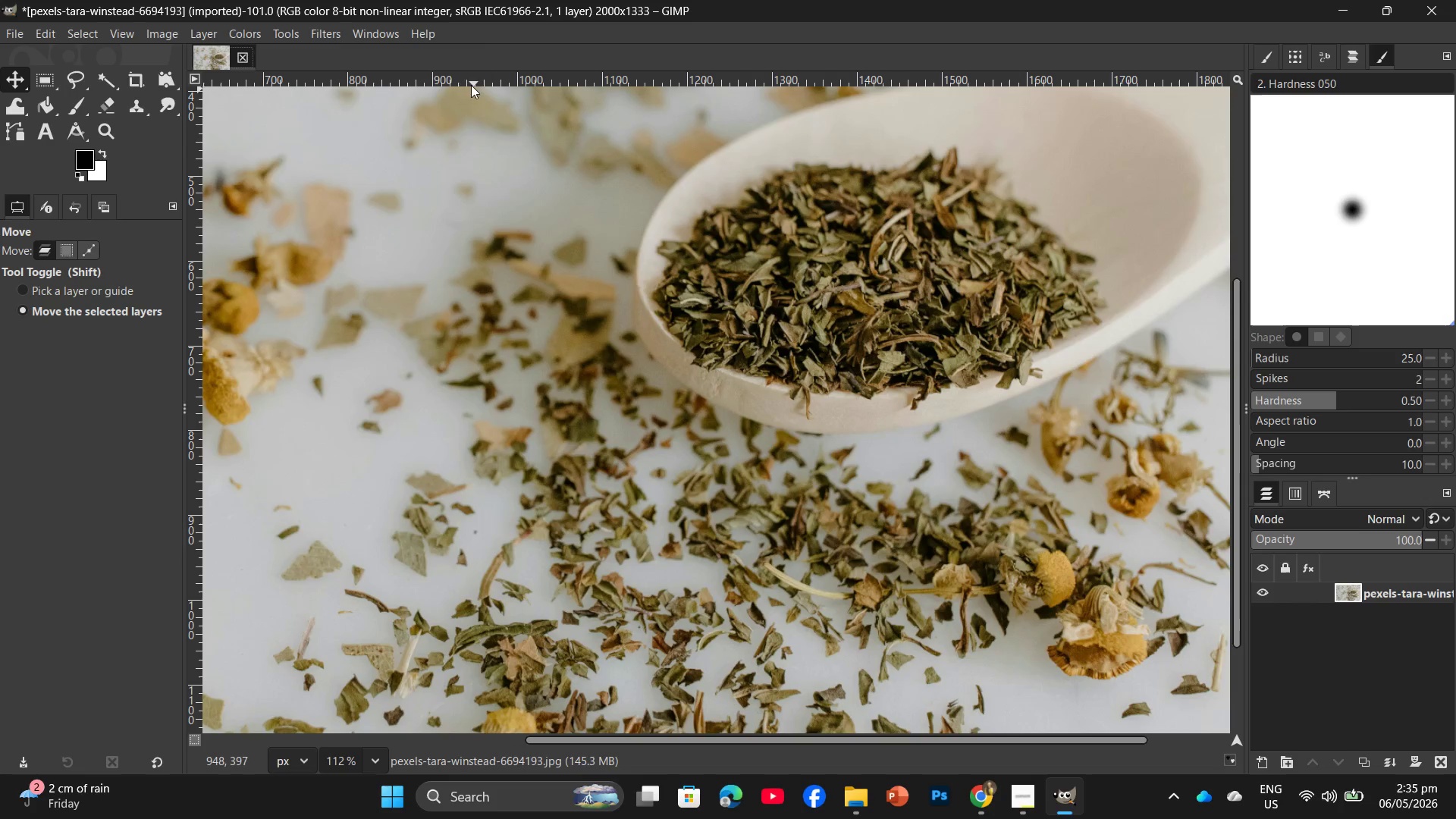 
left_click([329, 33])
 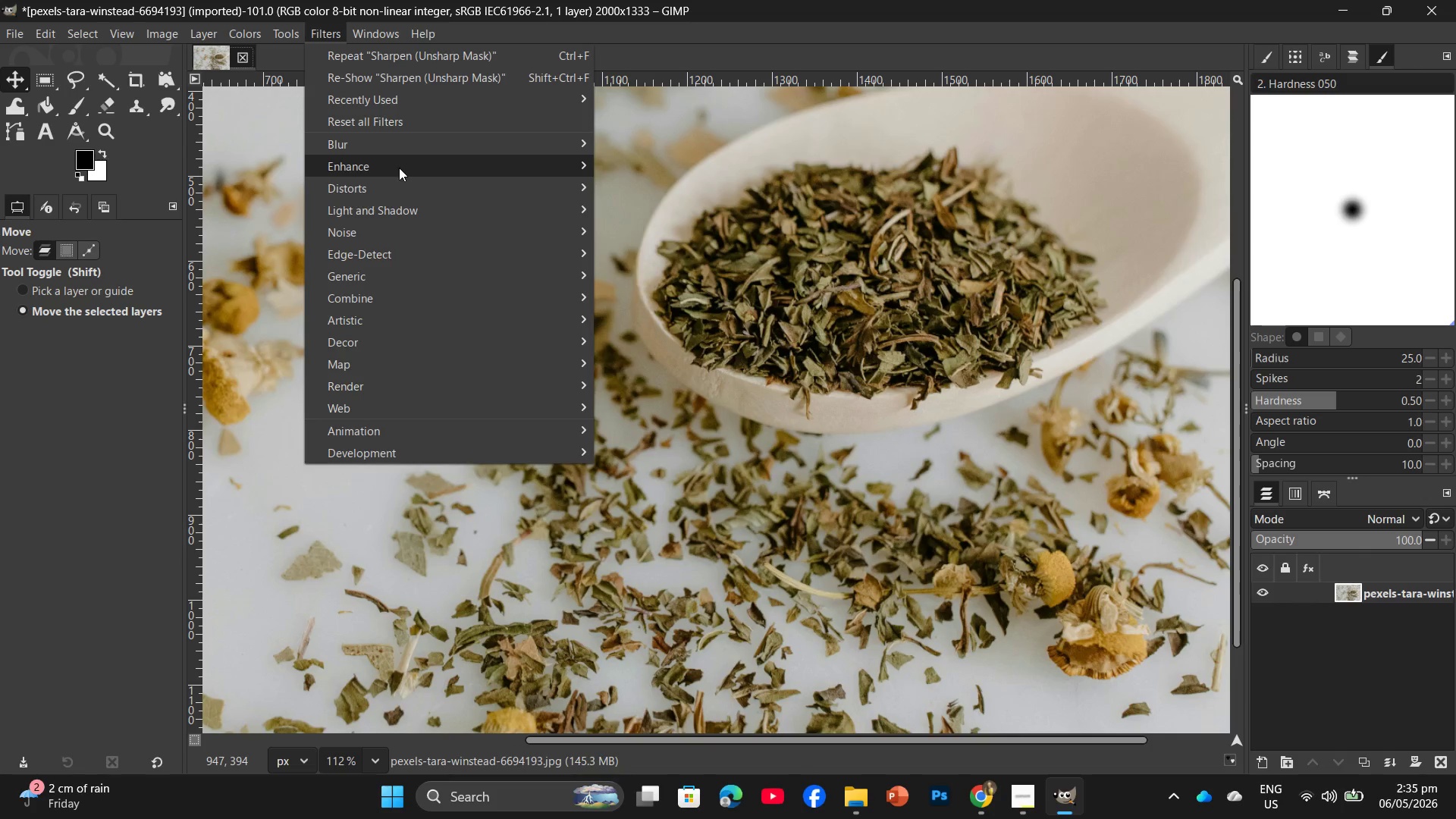 
left_click([404, 171])
 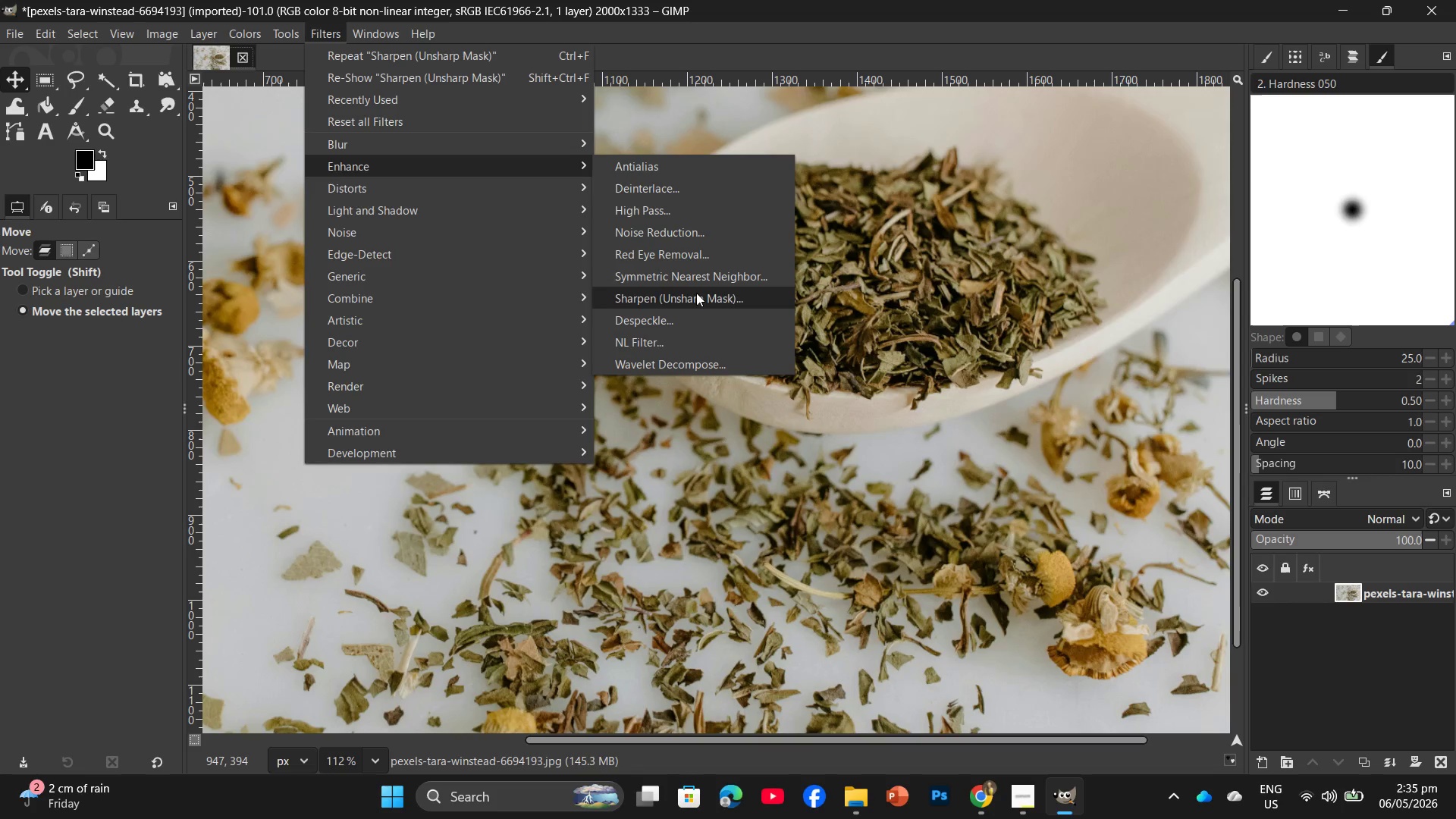 
left_click([709, 296])
 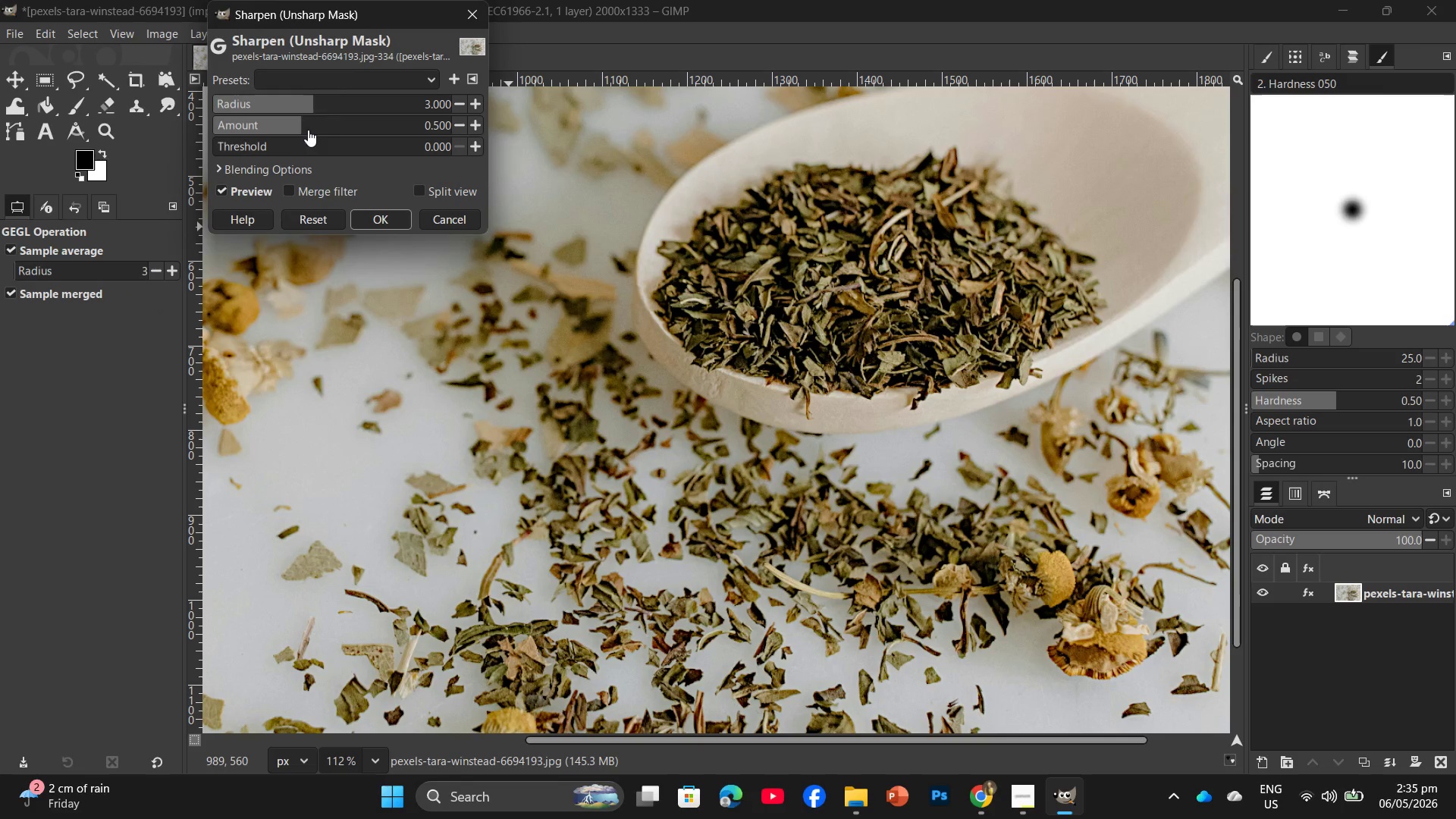 
left_click_drag(start_coordinate=[302, 124], to_coordinate=[298, 143])
 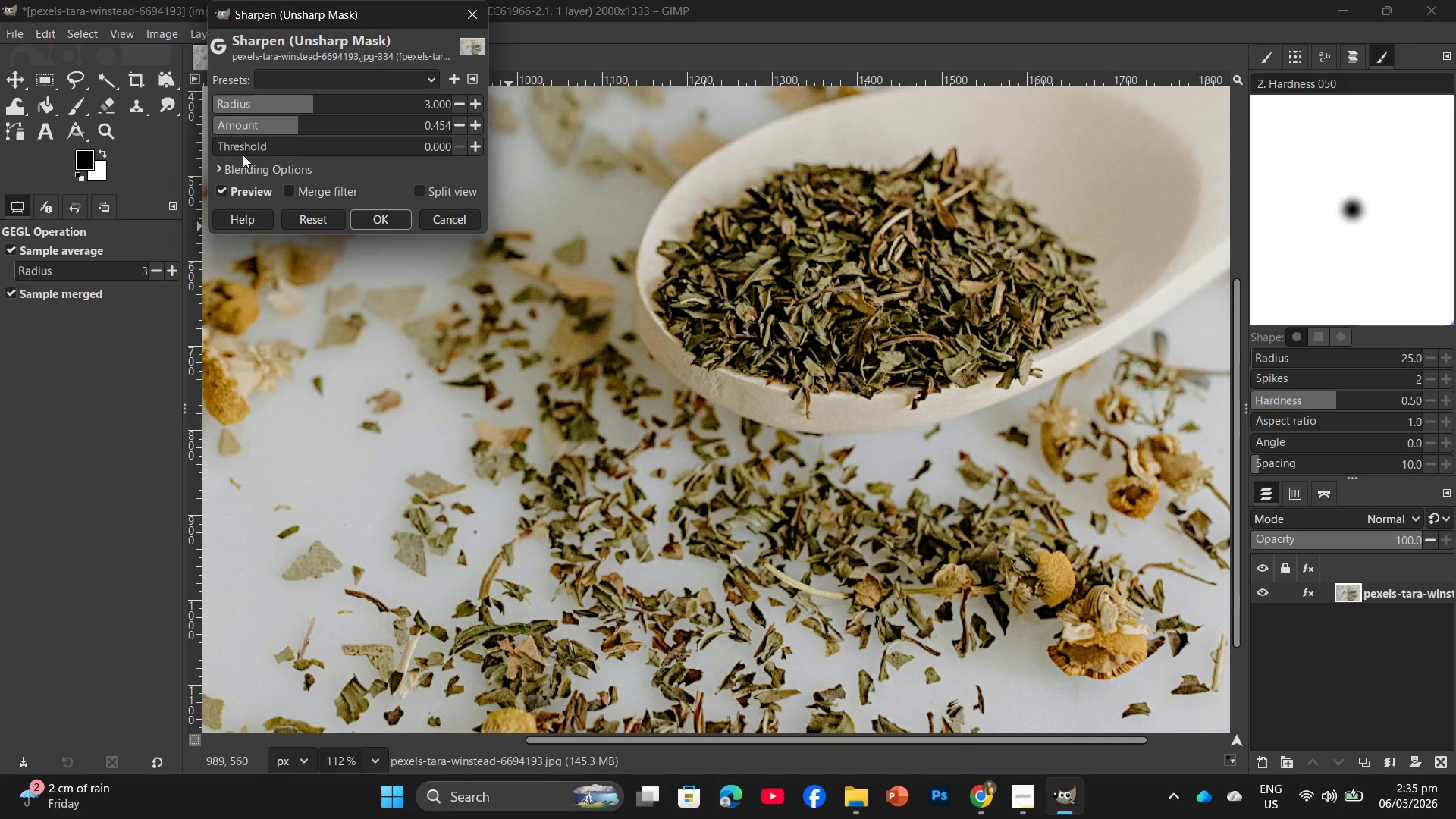 
left_click_drag(start_coordinate=[232, 146], to_coordinate=[298, 152])
 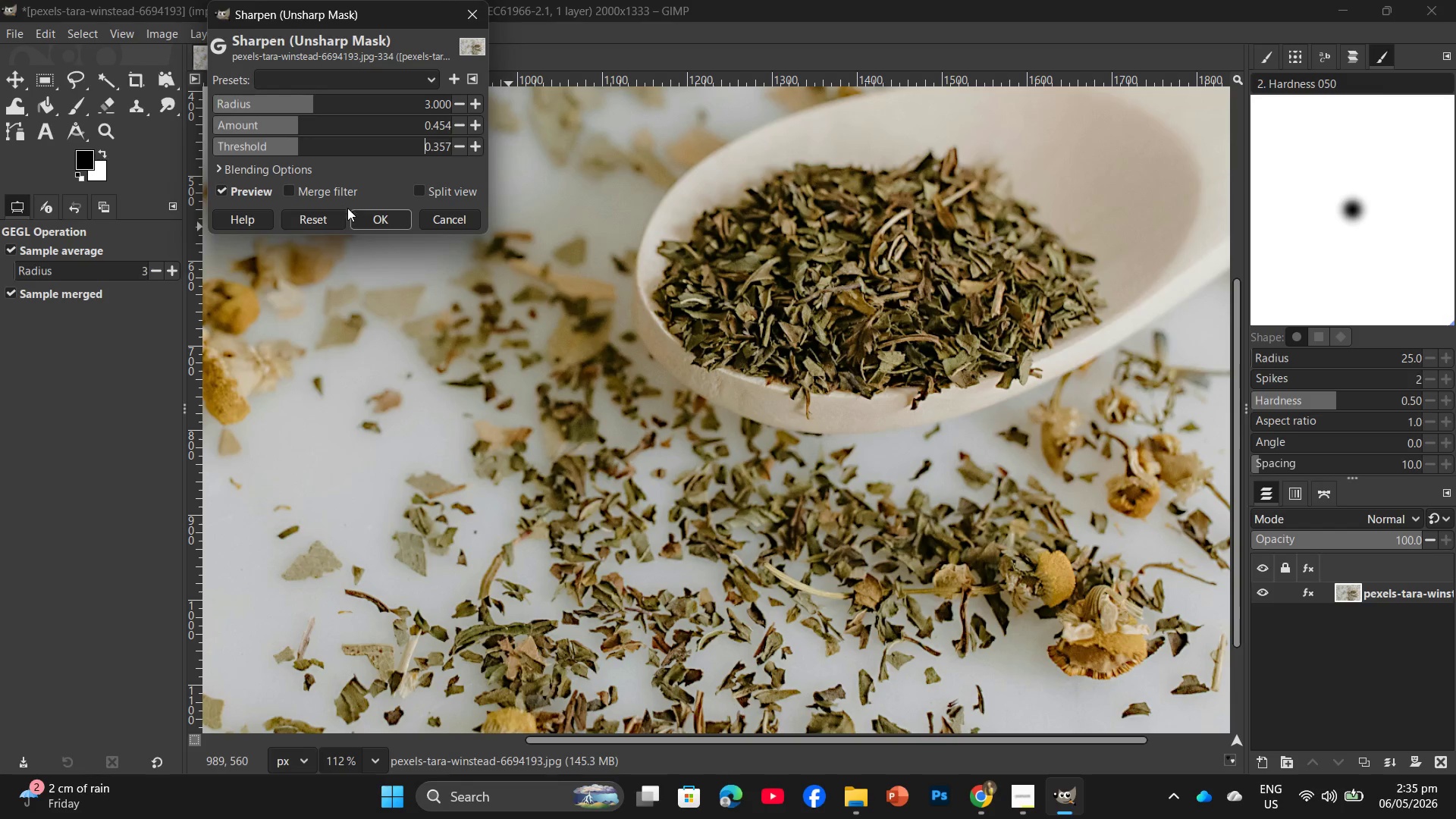 
left_click([375, 222])
 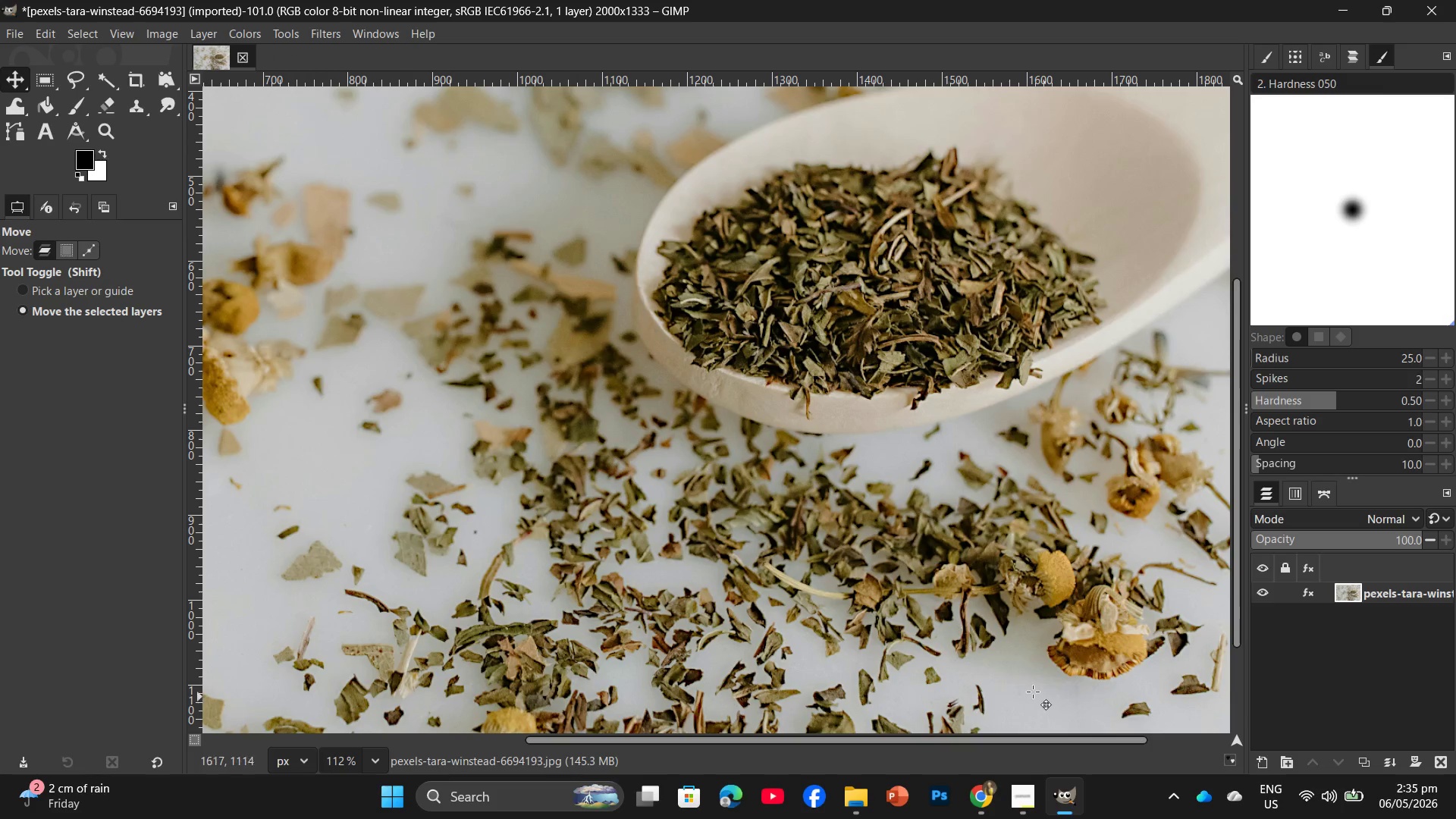 
hold_key(key=ControlLeft, duration=0.67)
scroll: coordinate [848, 466], scroll_direction: down, amount: 7.0
 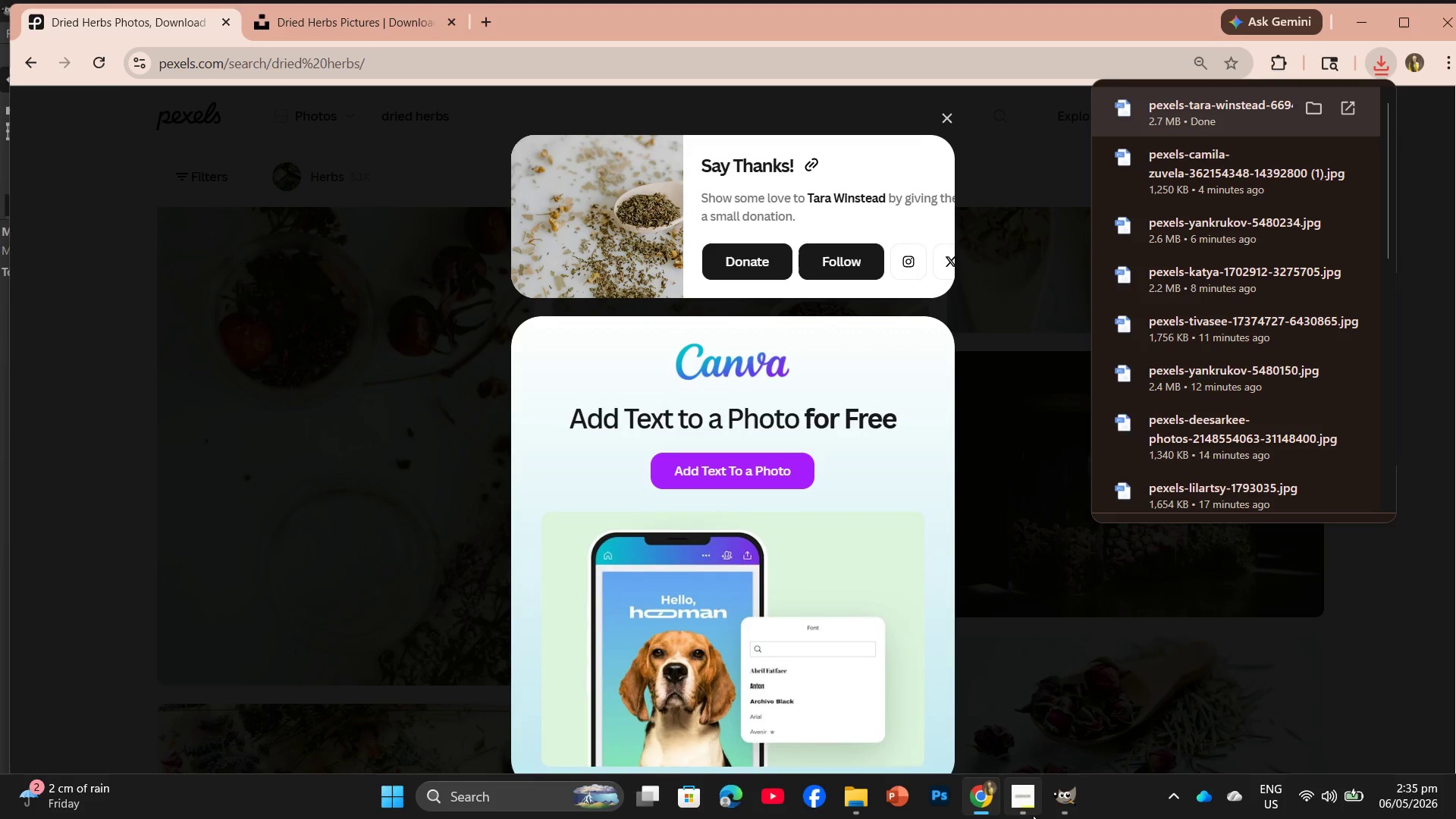 
left_click([1031, 808])